 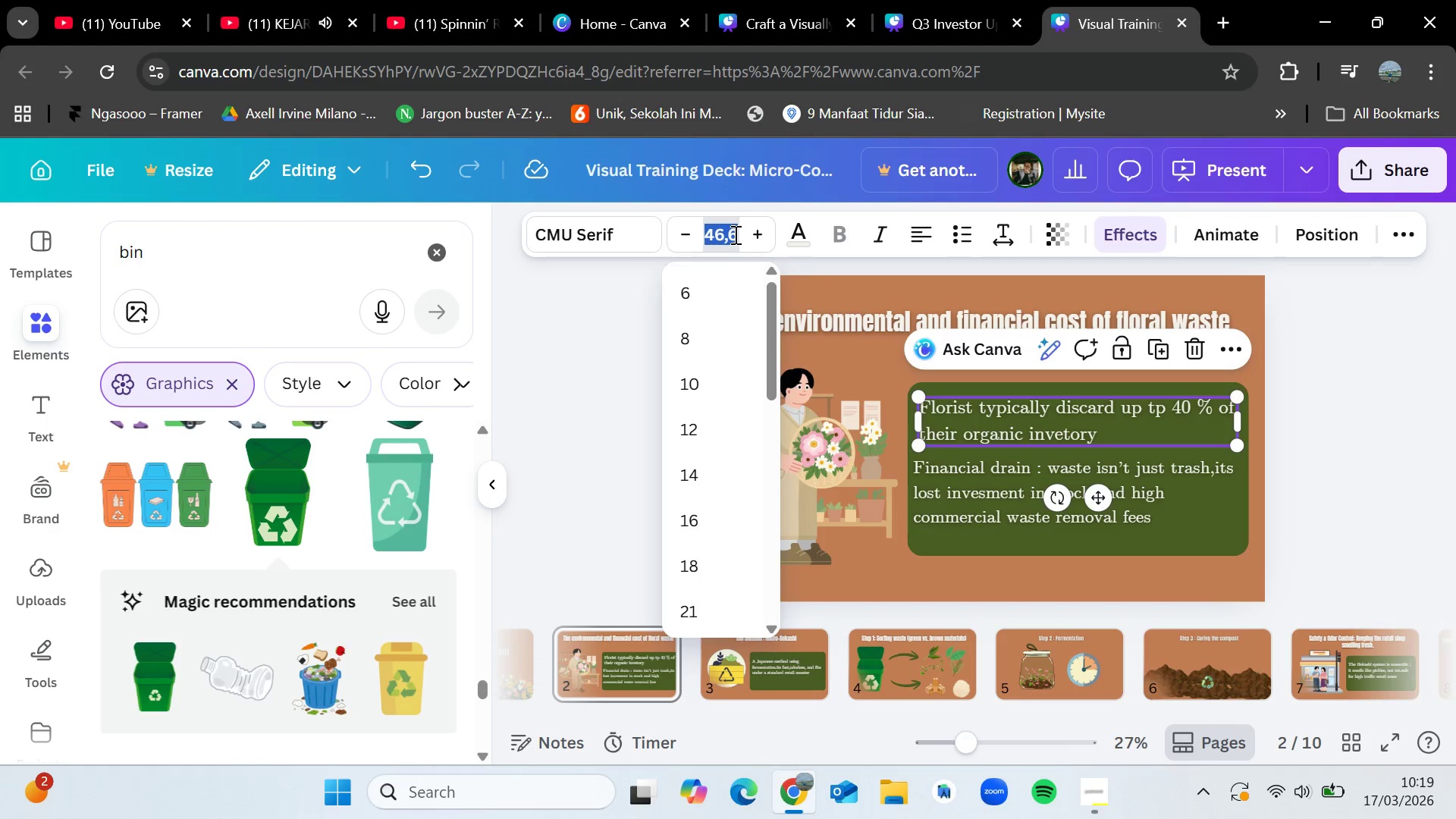 
left_click([734, 234])
 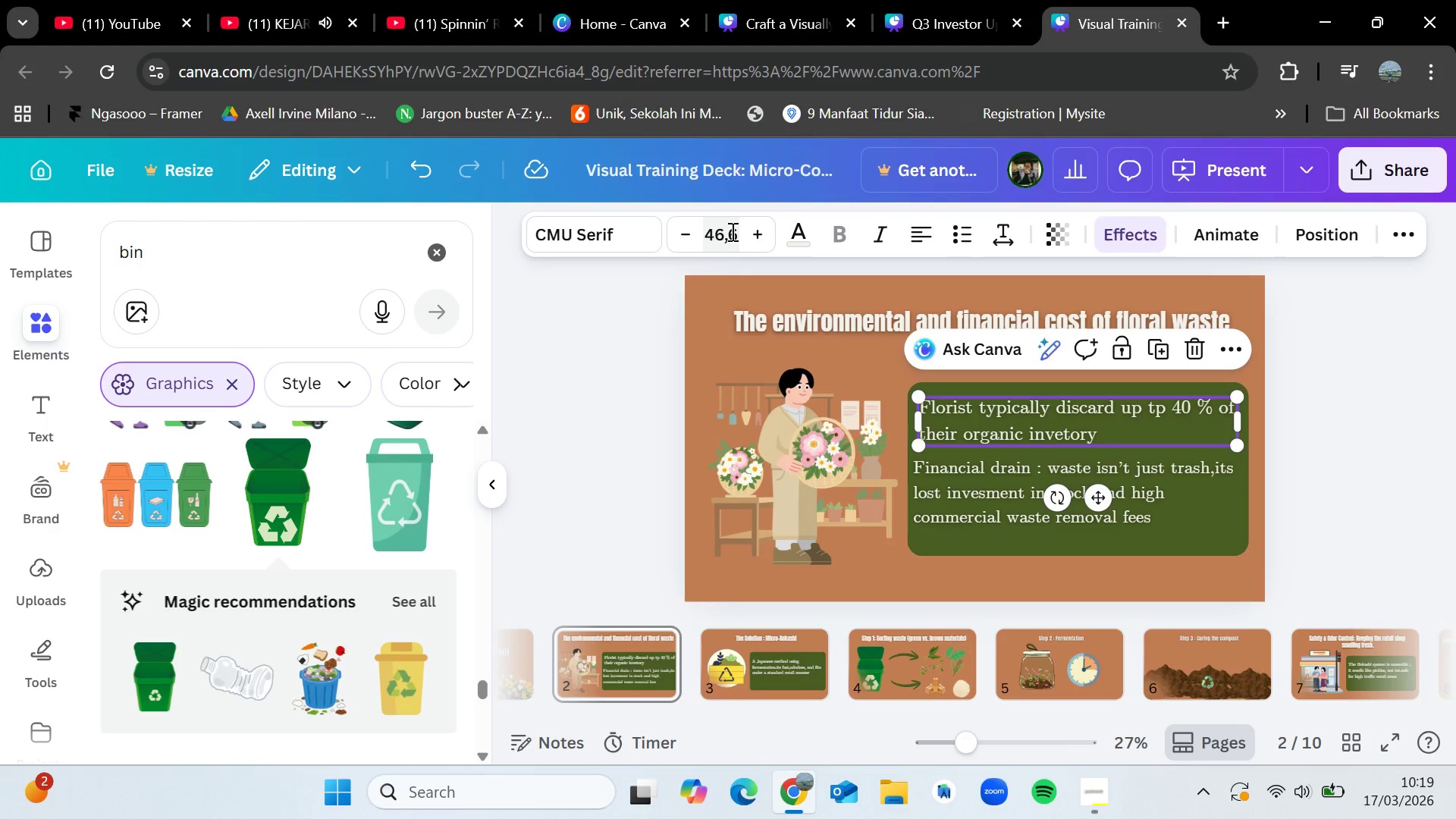 
key(Backspace)
 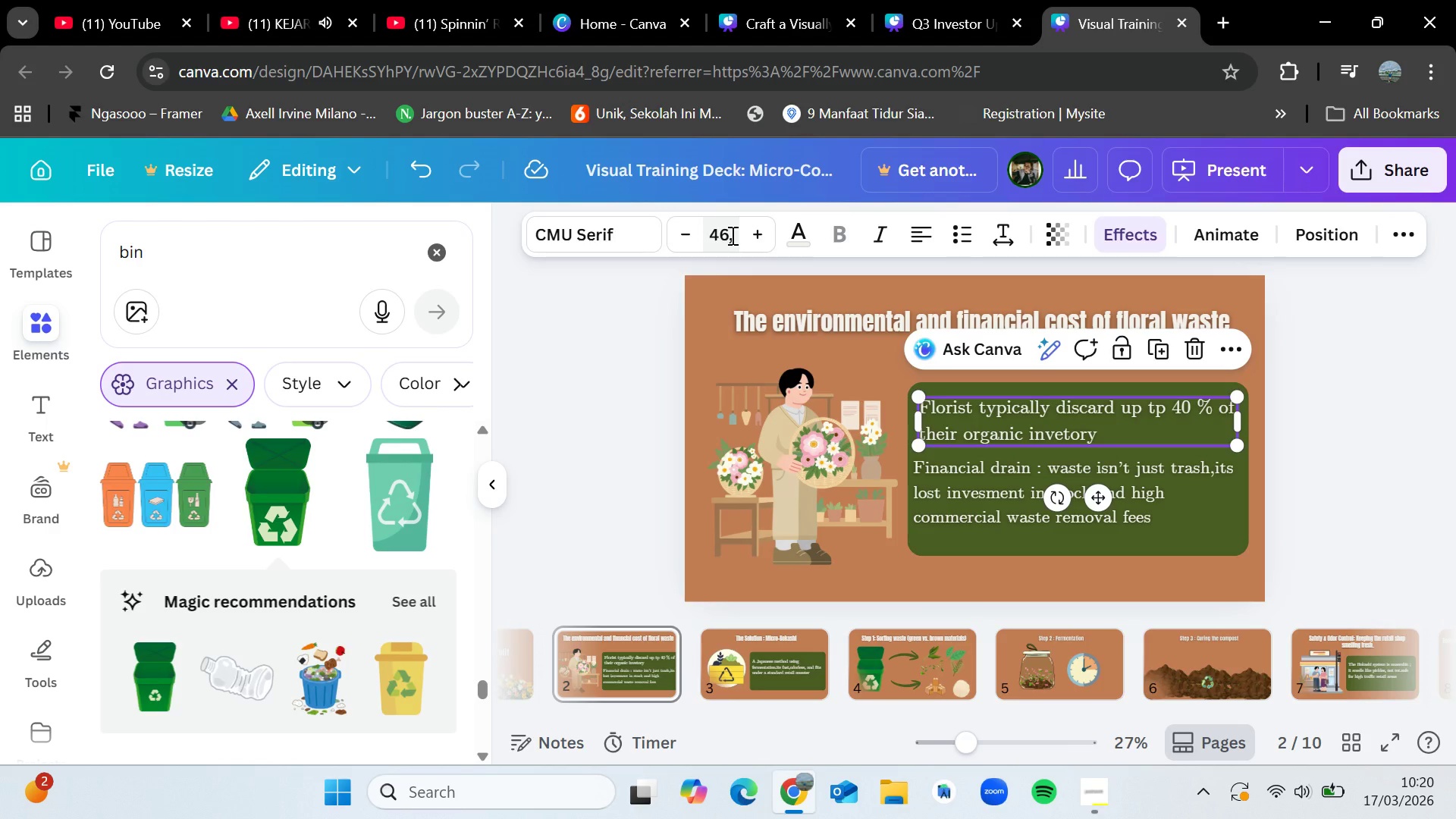 
key(4)
 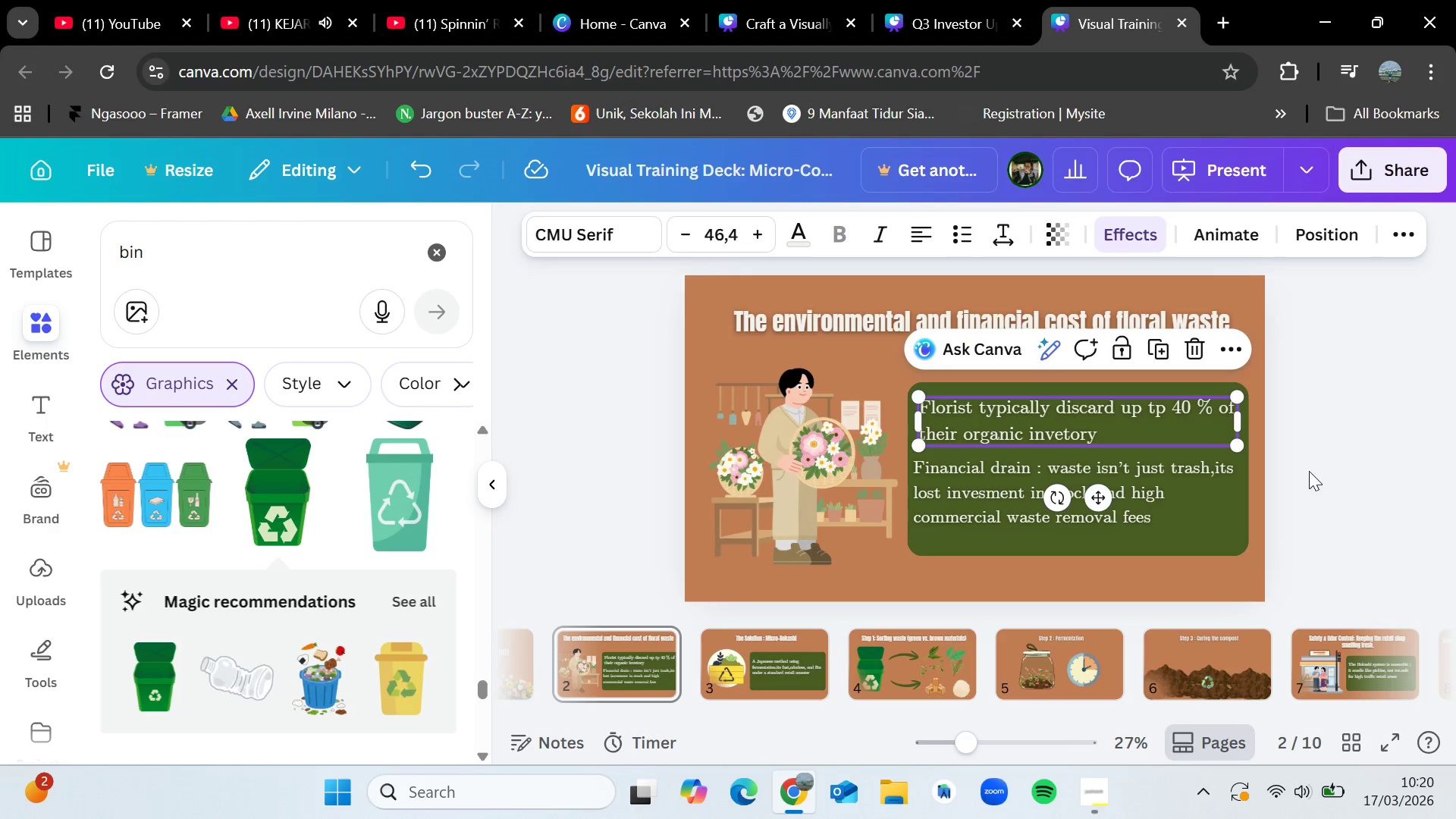 
left_click([1347, 472])
 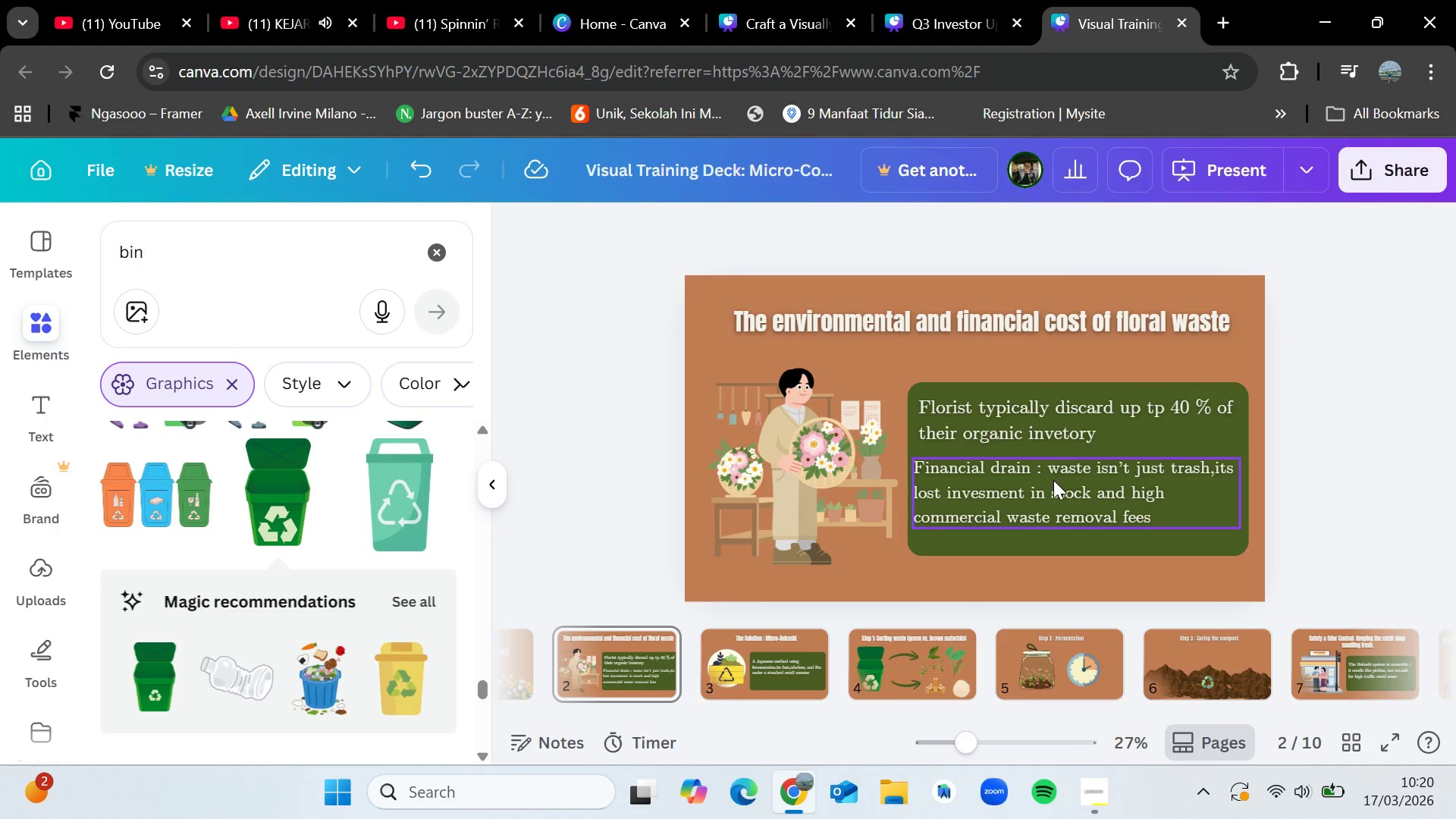 
left_click([1053, 481])
 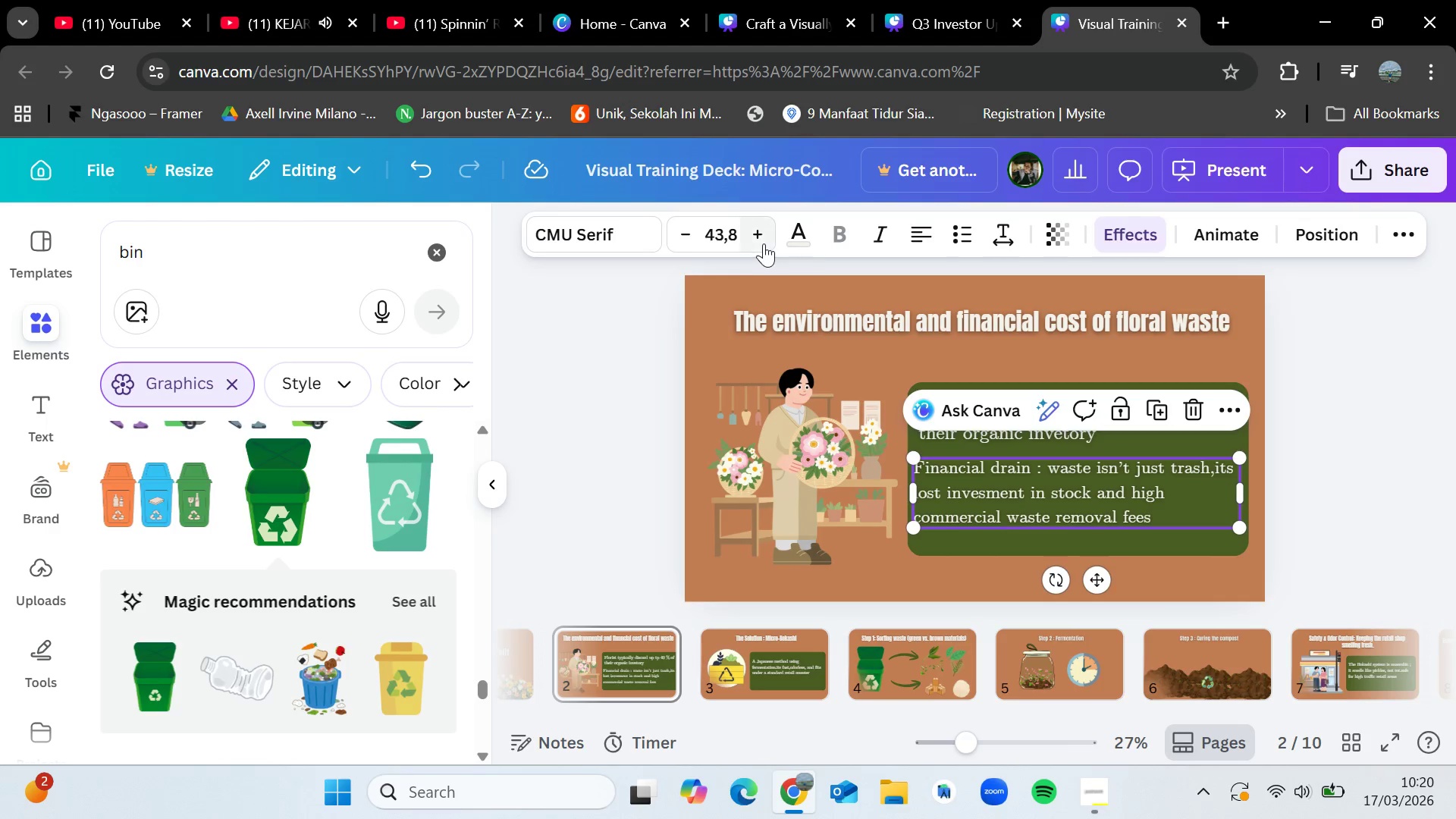 
left_click([764, 243])
 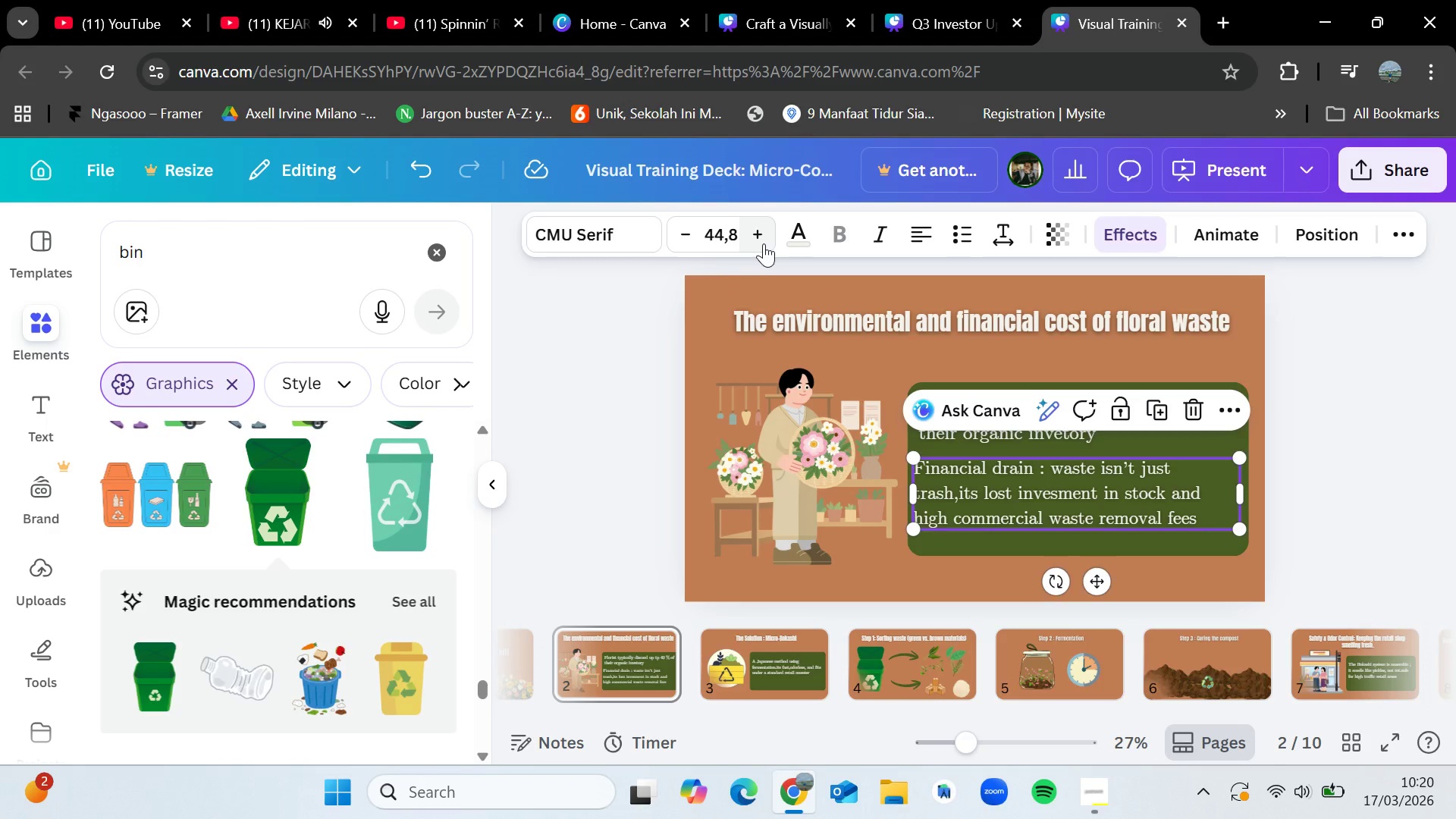 
left_click([764, 243])
 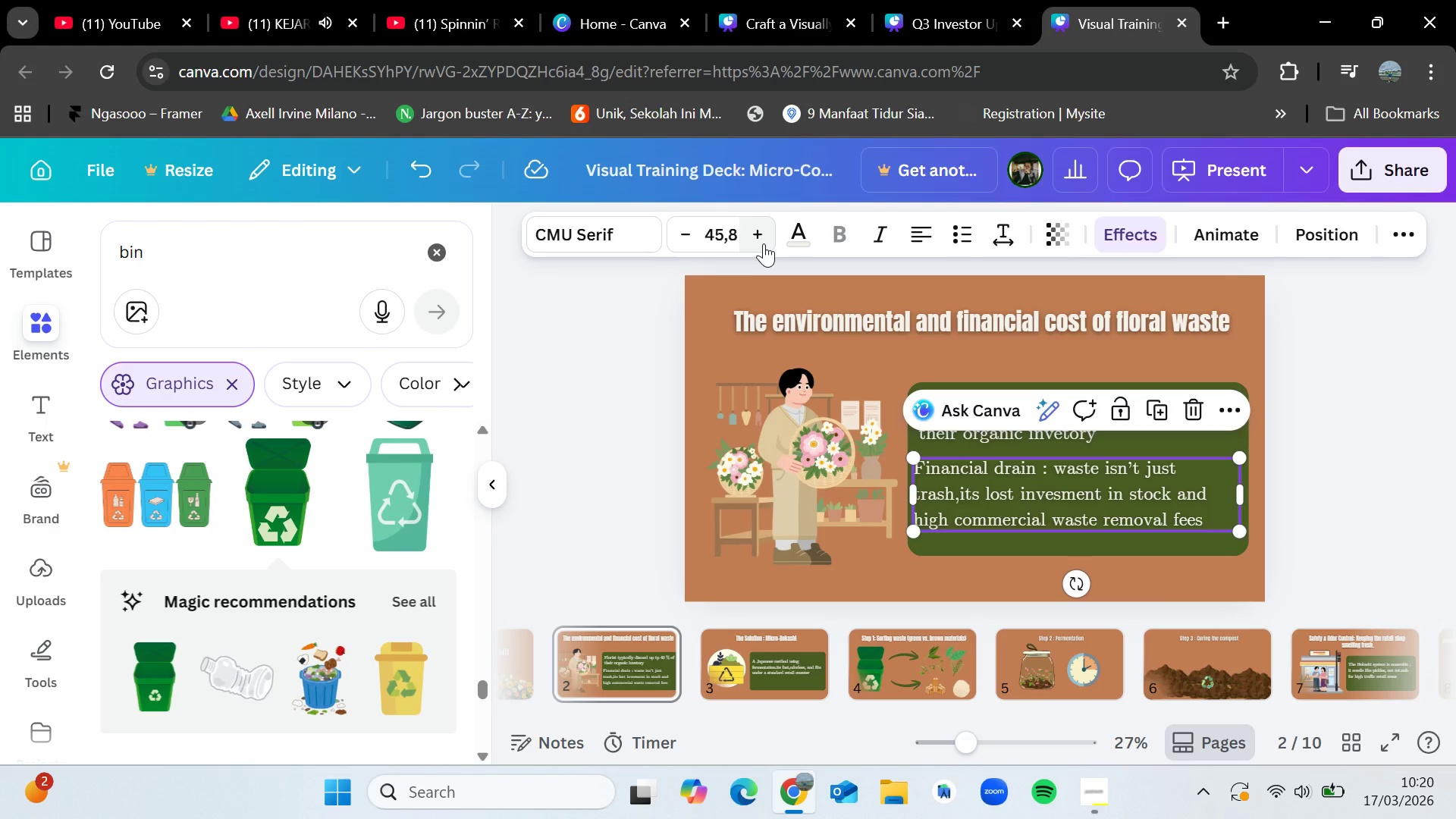 
left_click([764, 243])
 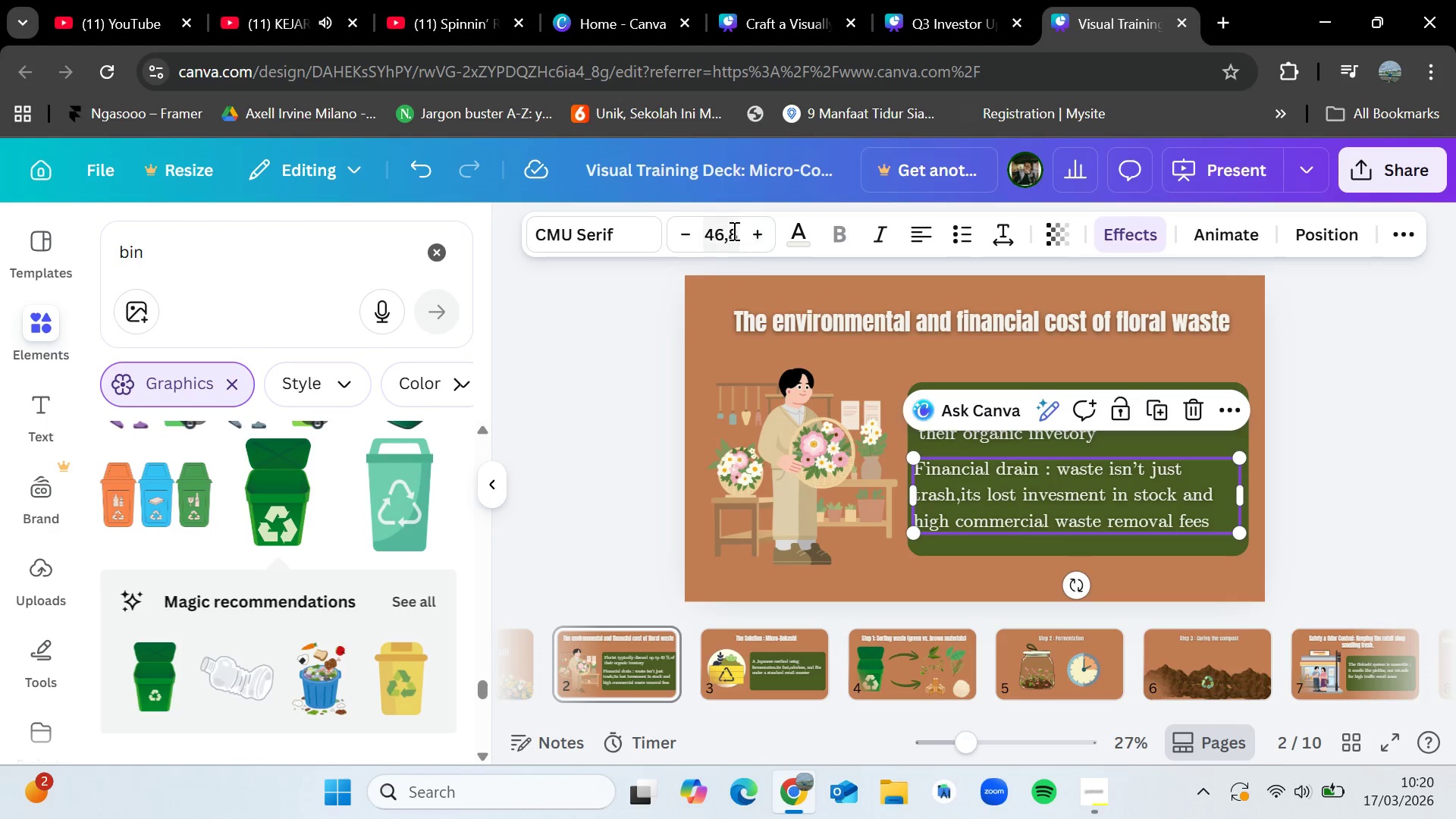 
left_click([733, 231])
 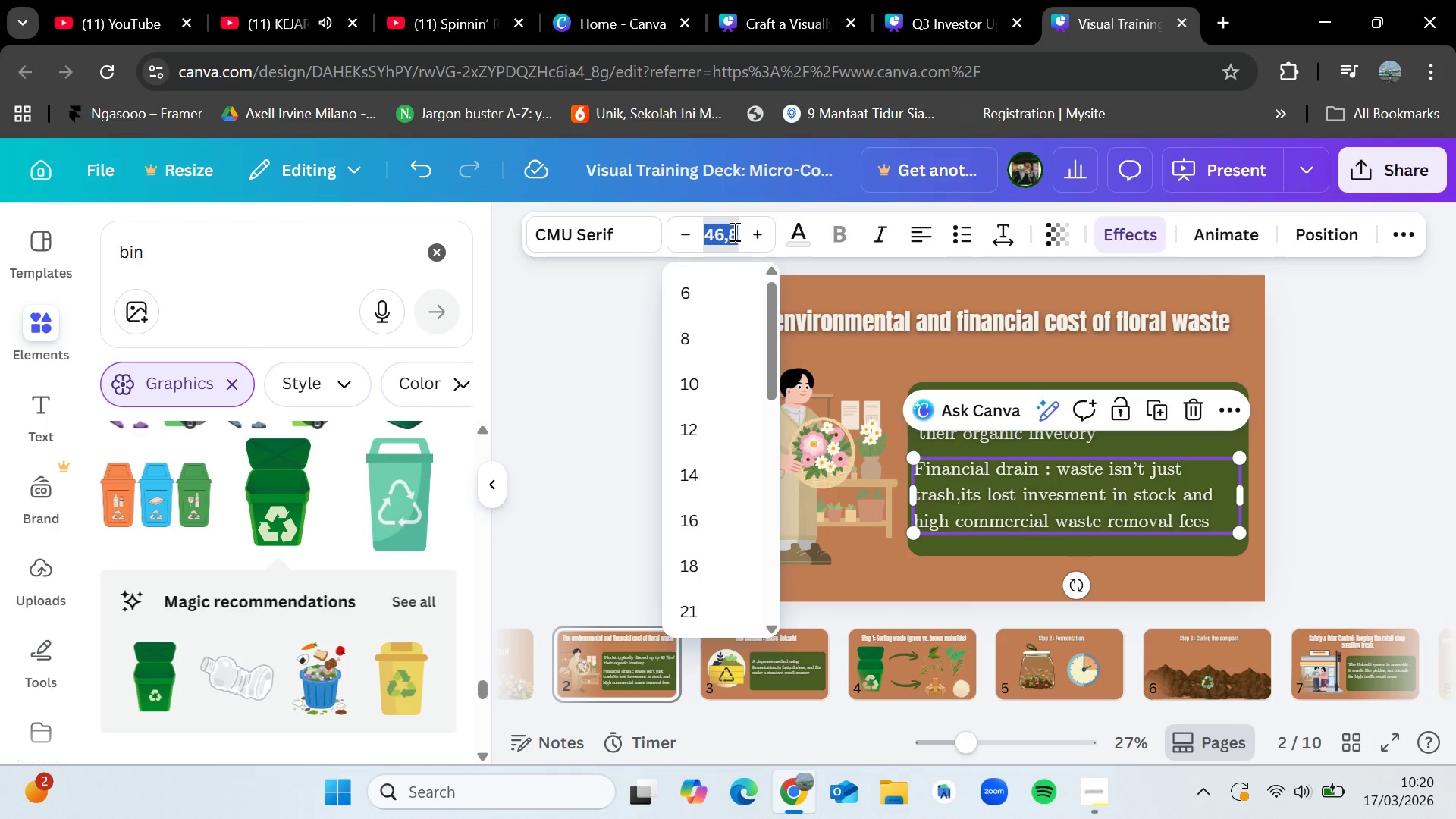 
left_click([733, 231])
 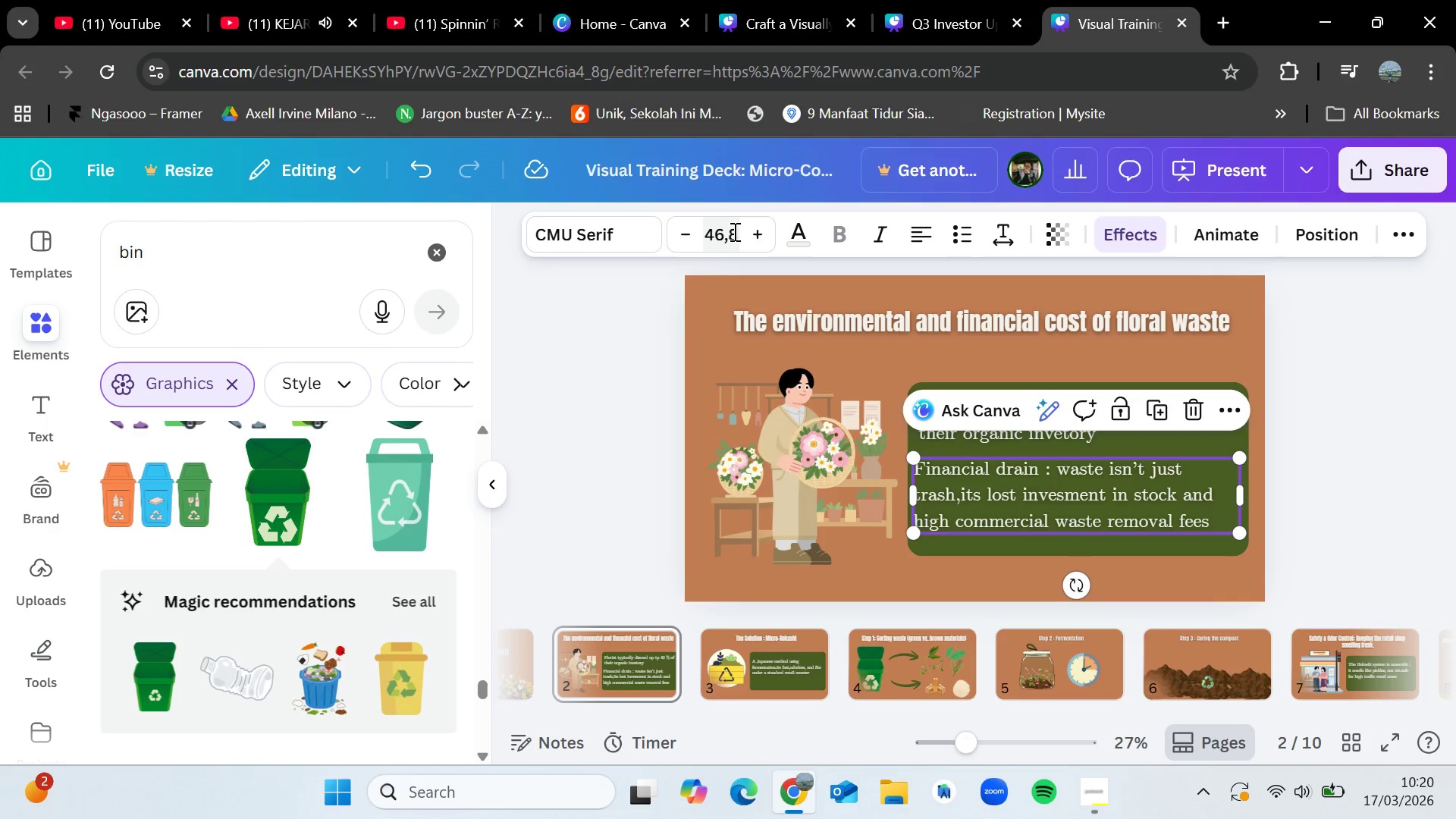 
key(Backspace)
 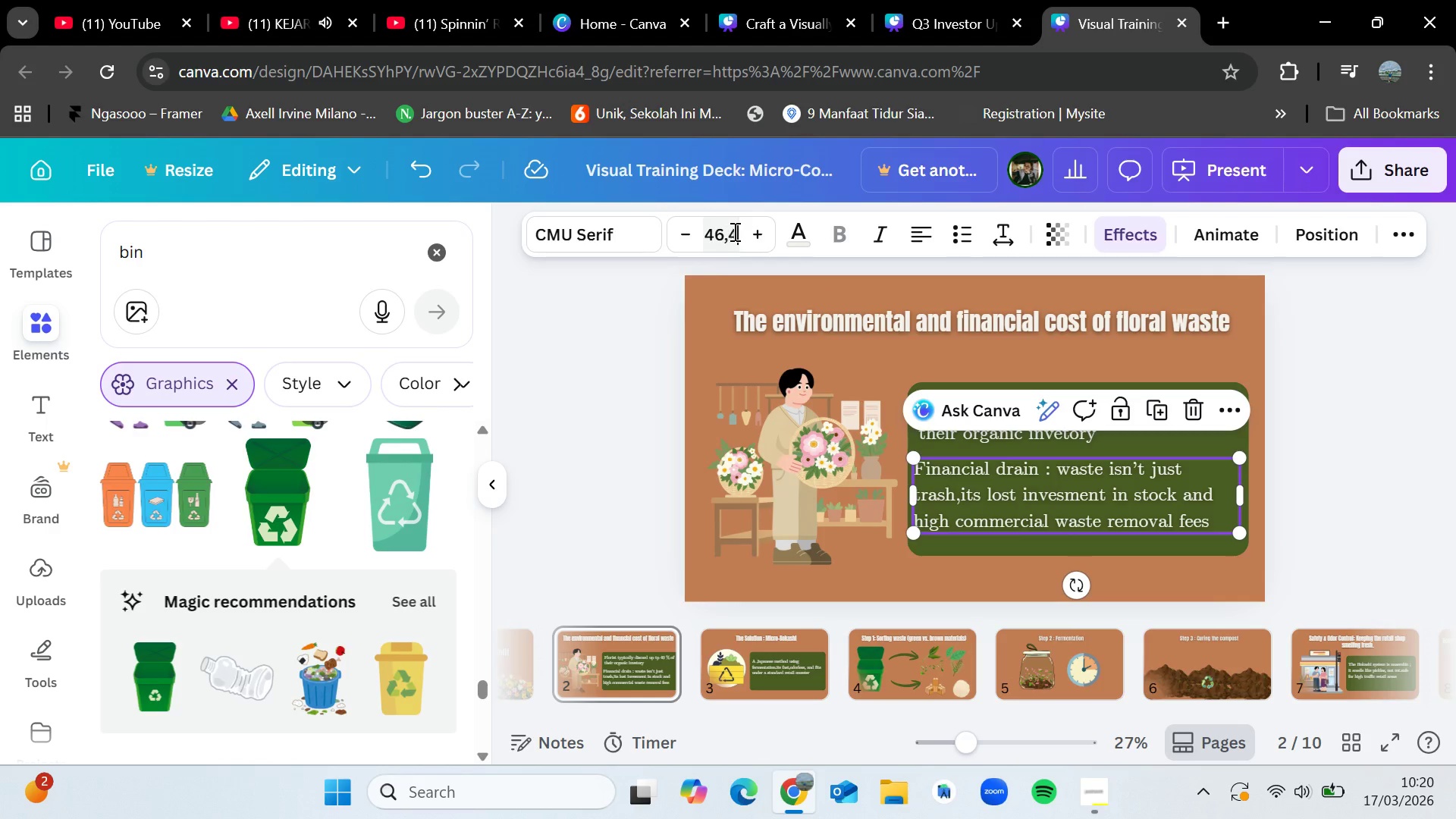 
key(4)
 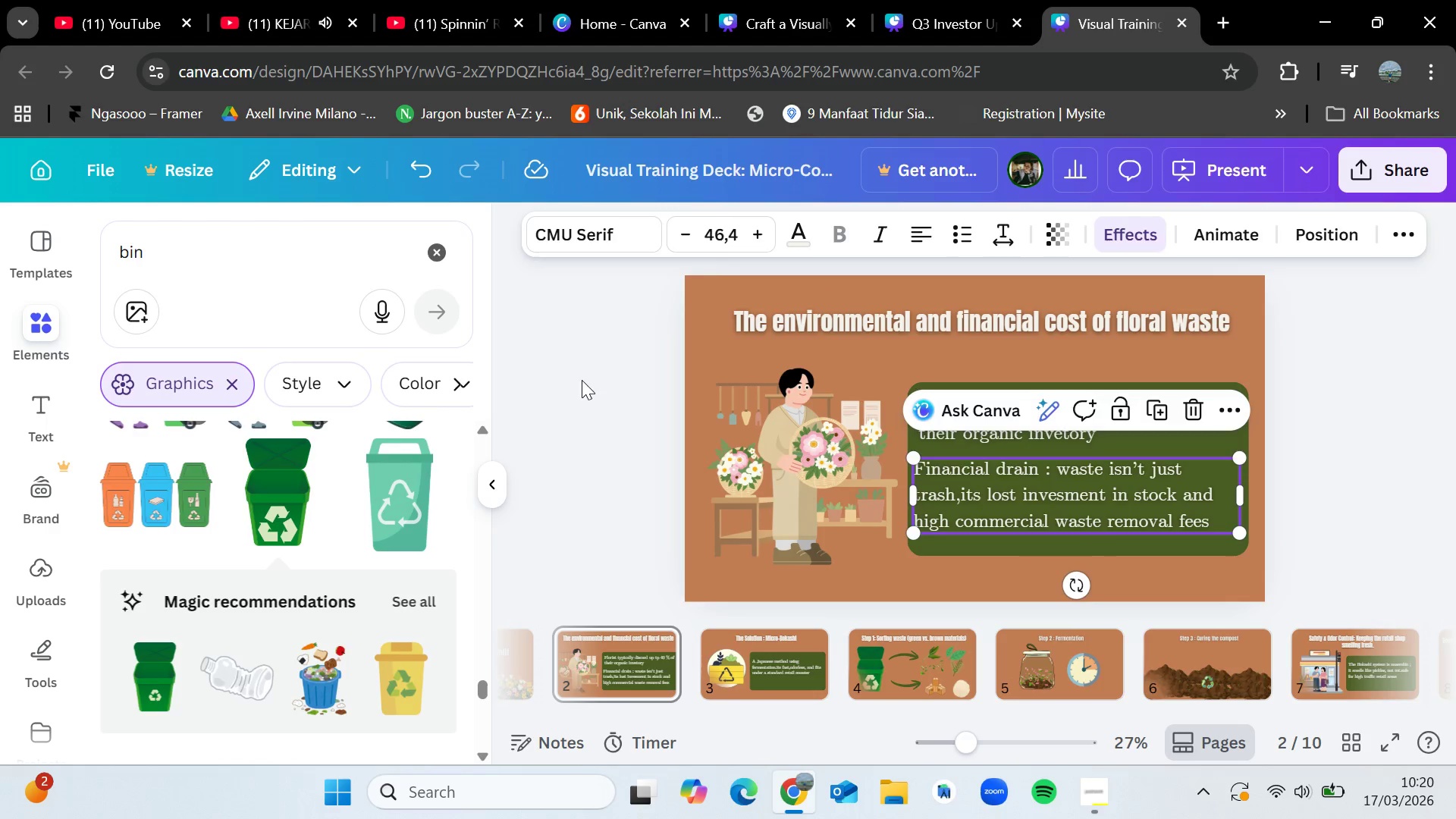 
left_click([582, 381])
 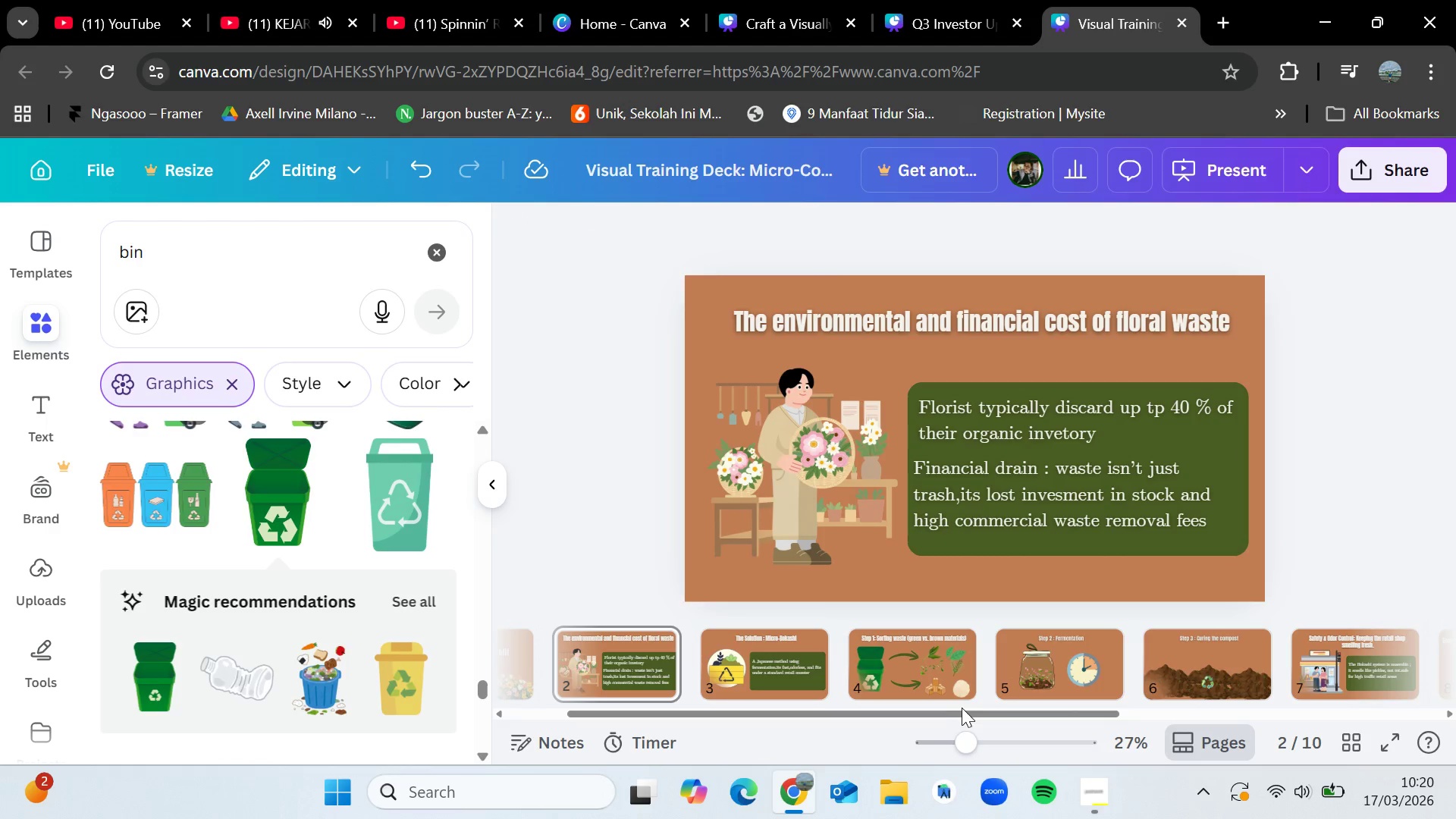 
left_click_drag(start_coordinate=[956, 715], to_coordinate=[1051, 710])
 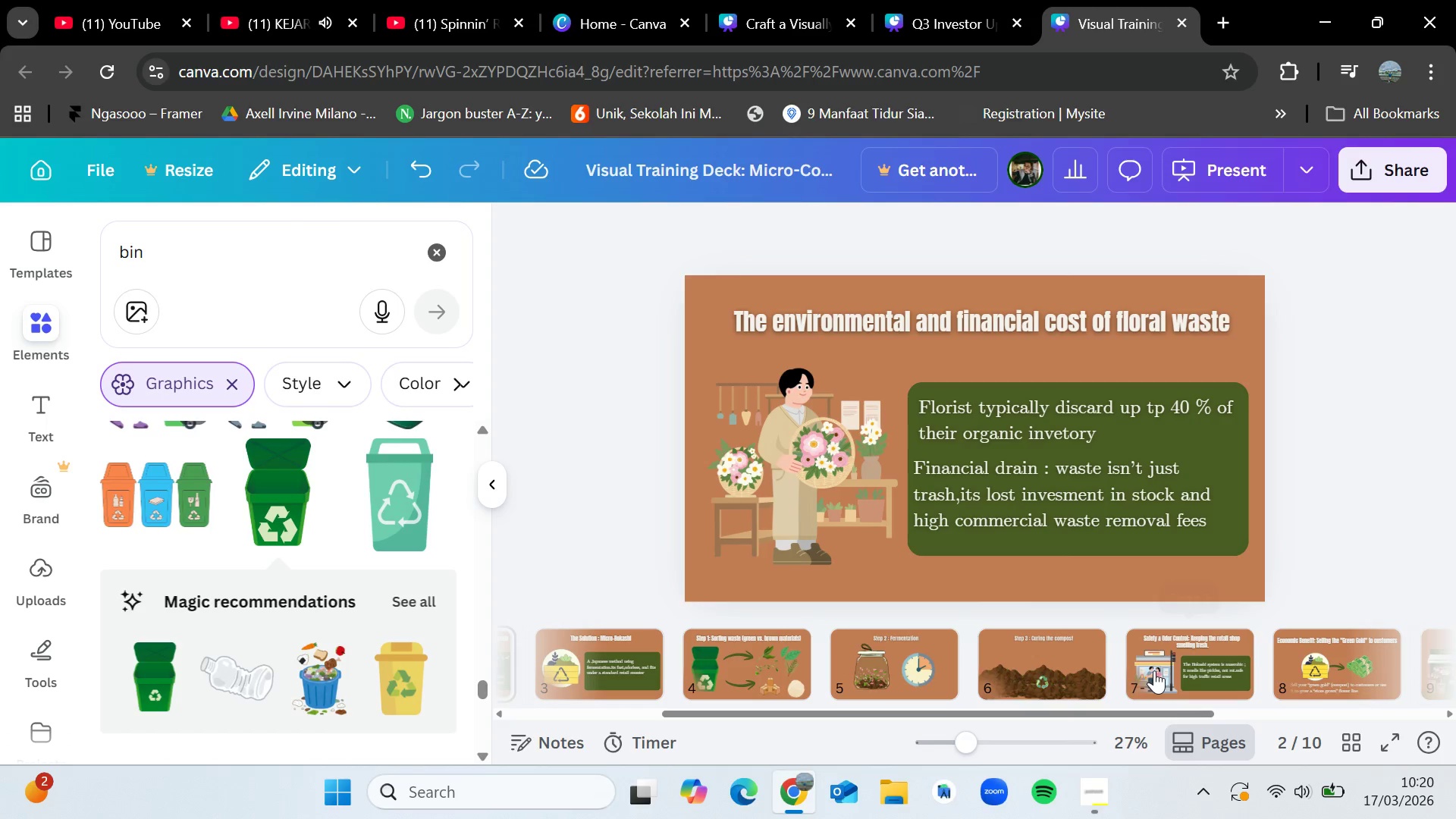 
left_click([1156, 668])
 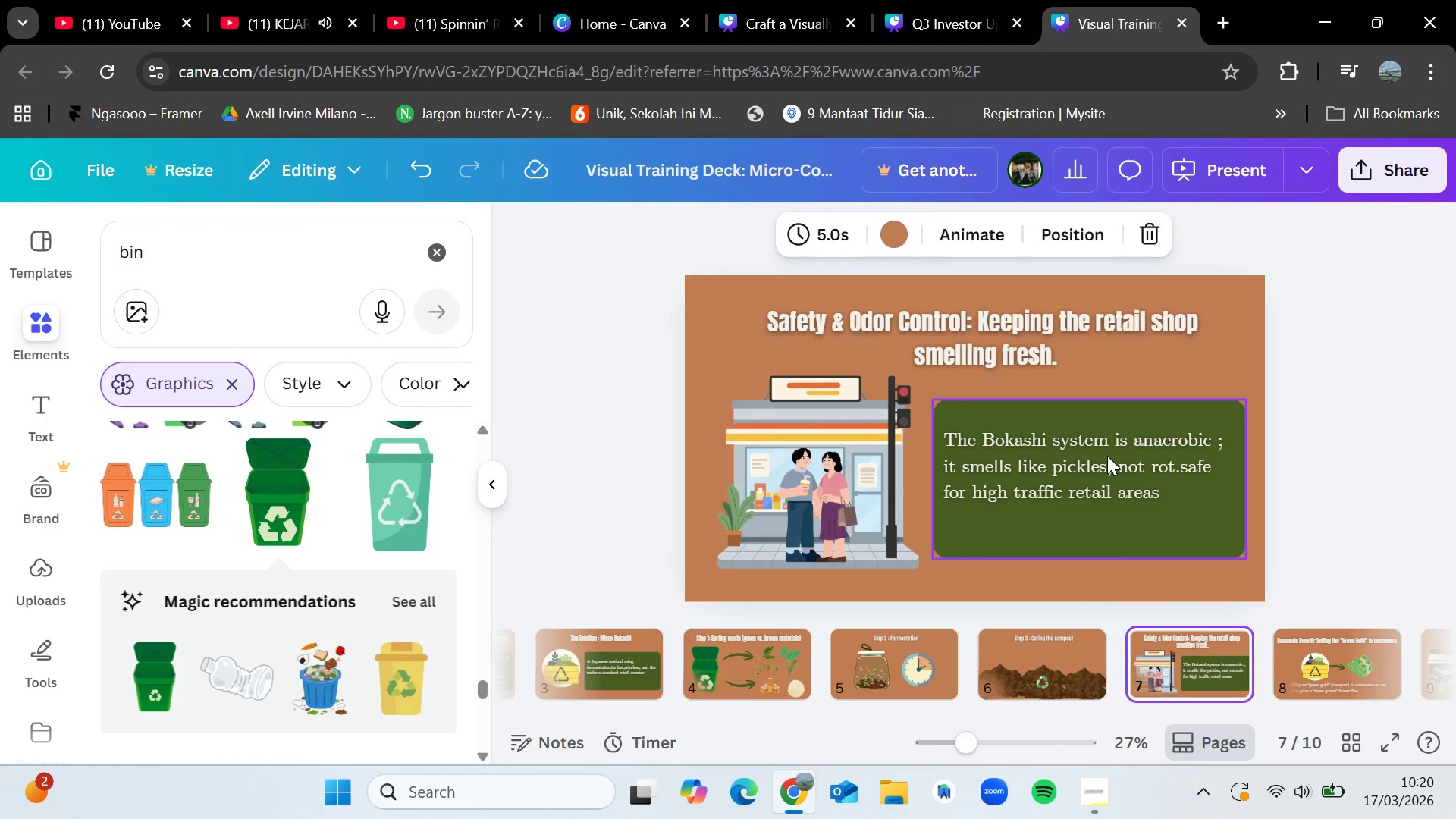 
left_click([1107, 456])
 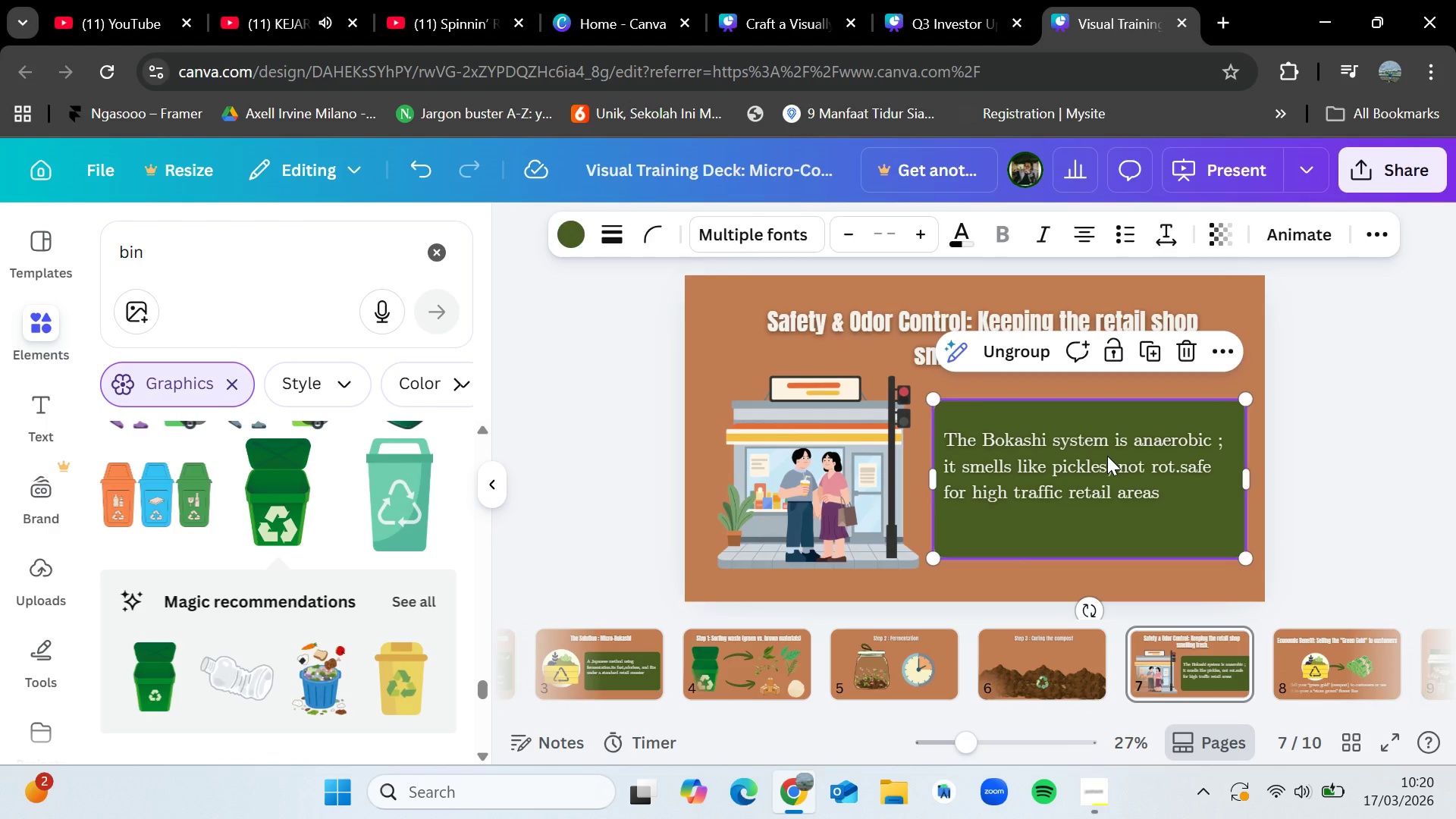 
left_click([1107, 456])
 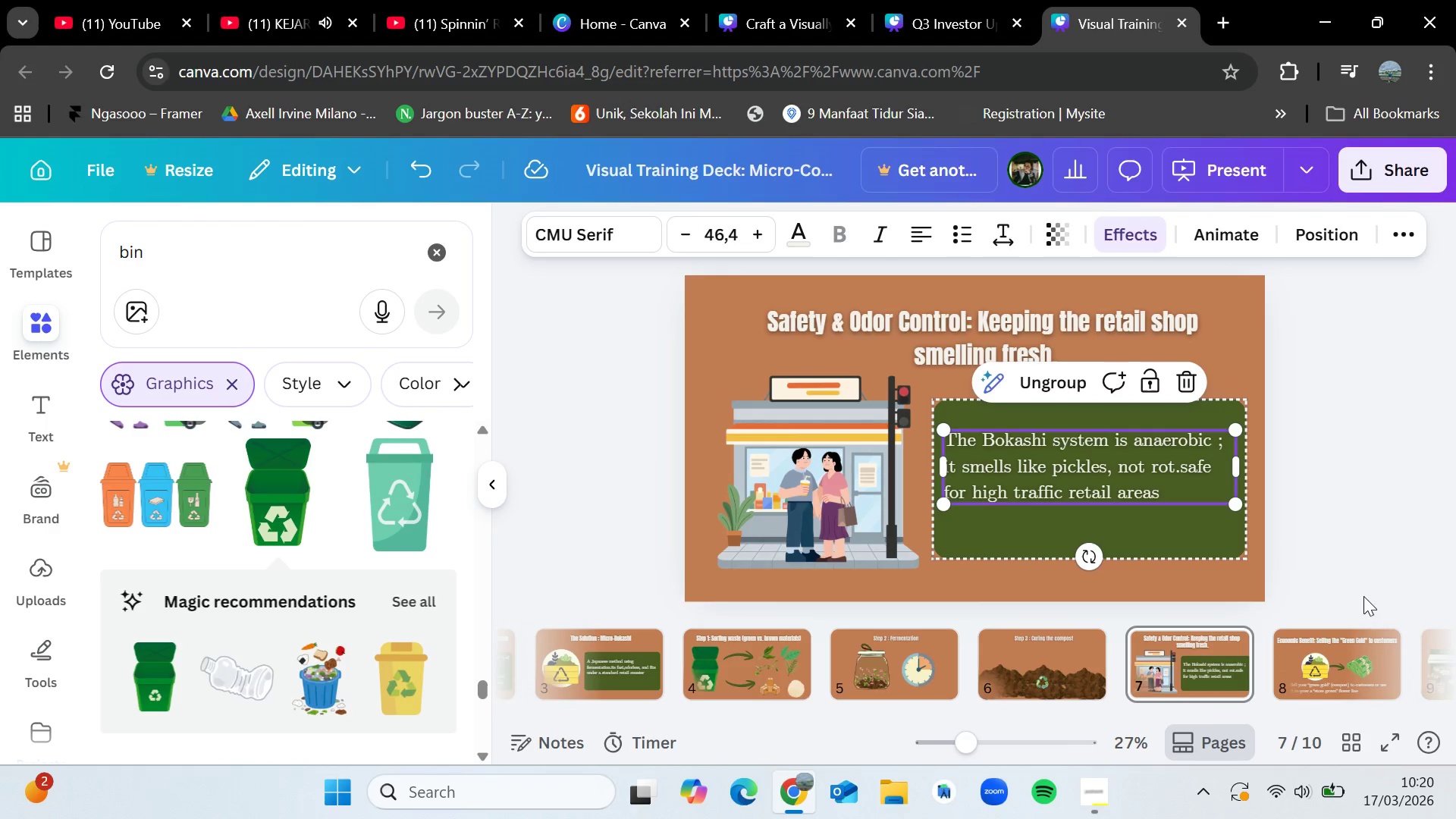 
left_click([1357, 663])
 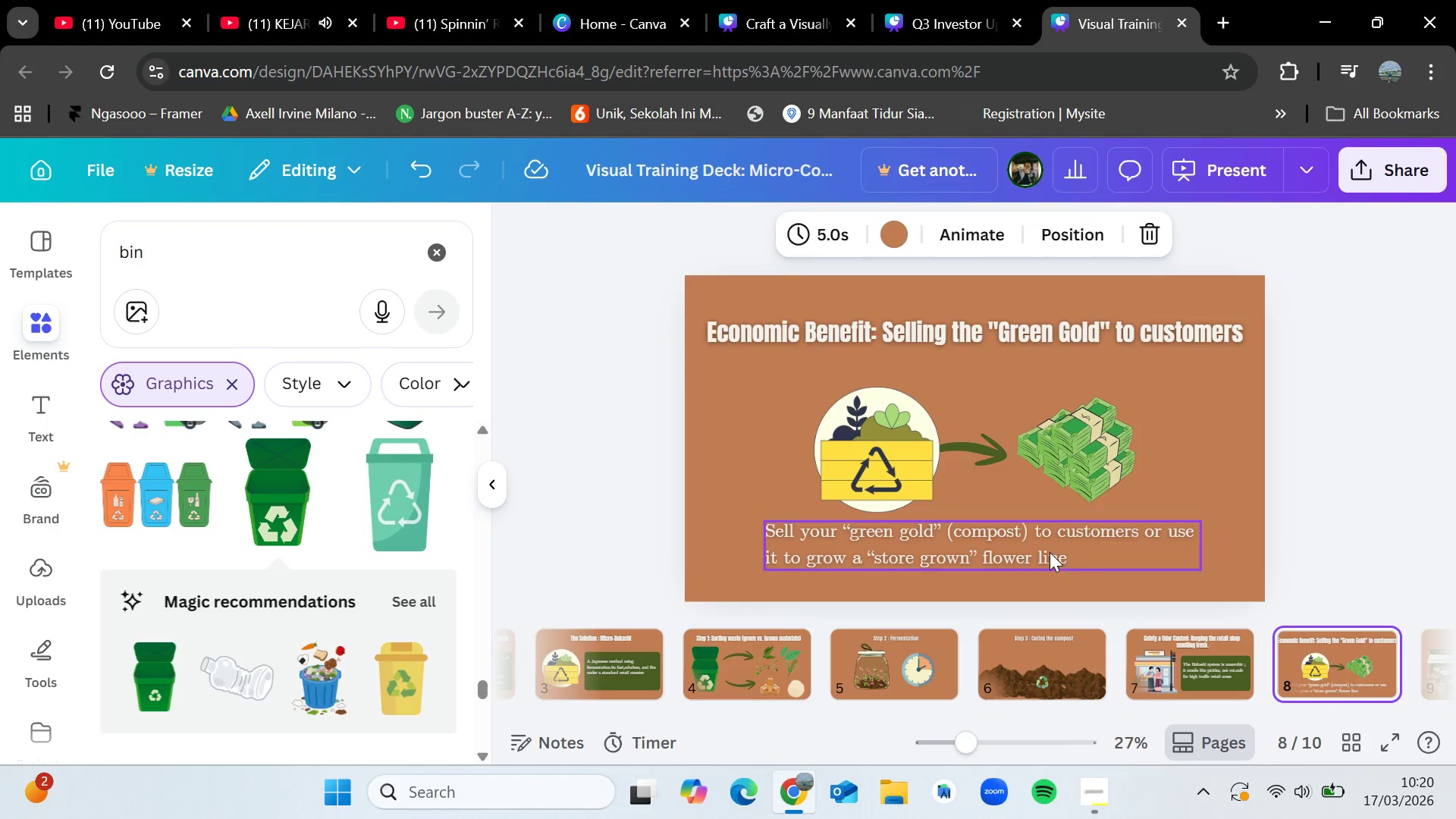 
left_click([1040, 546])
 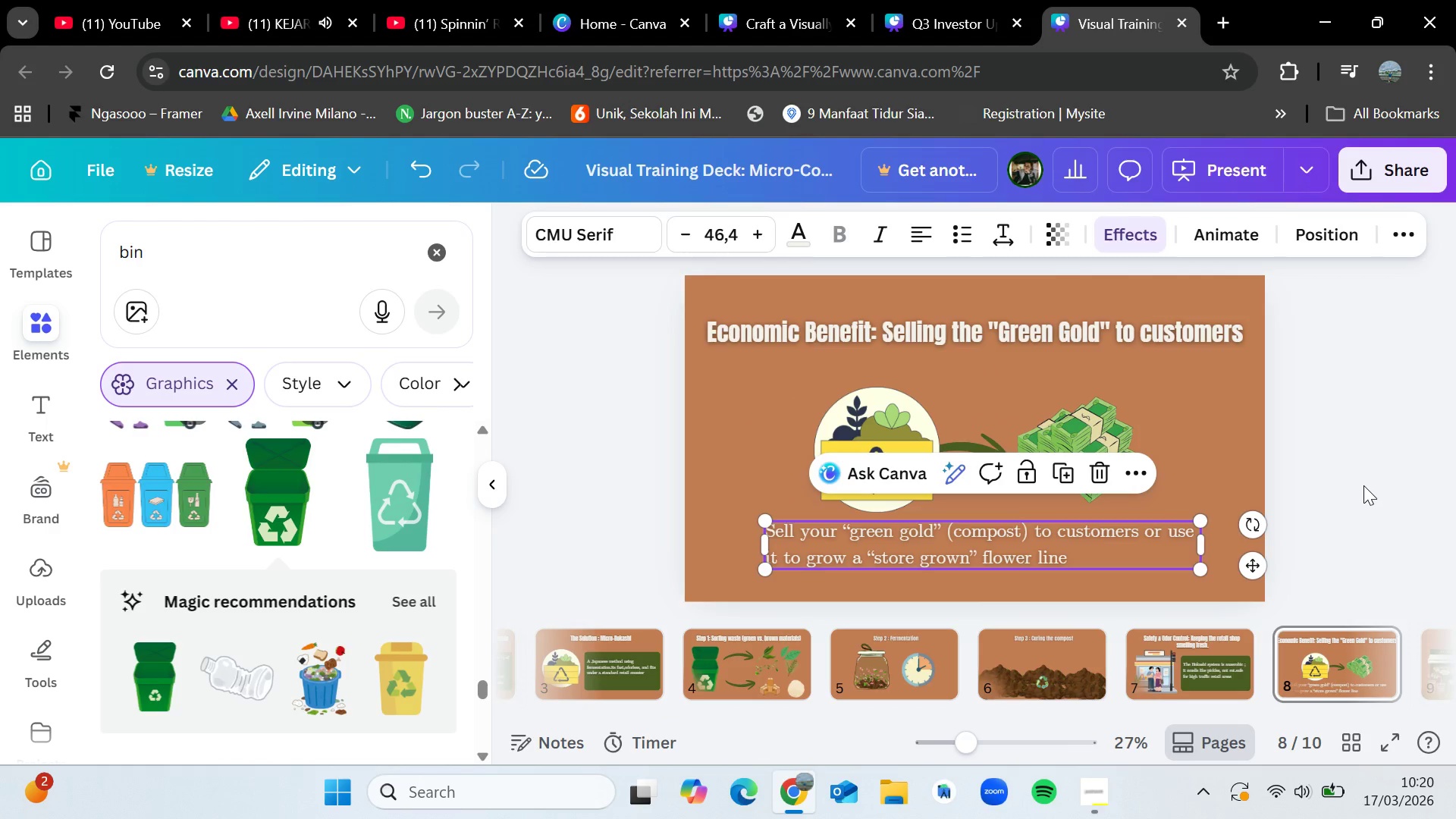 
left_click([1363, 485])
 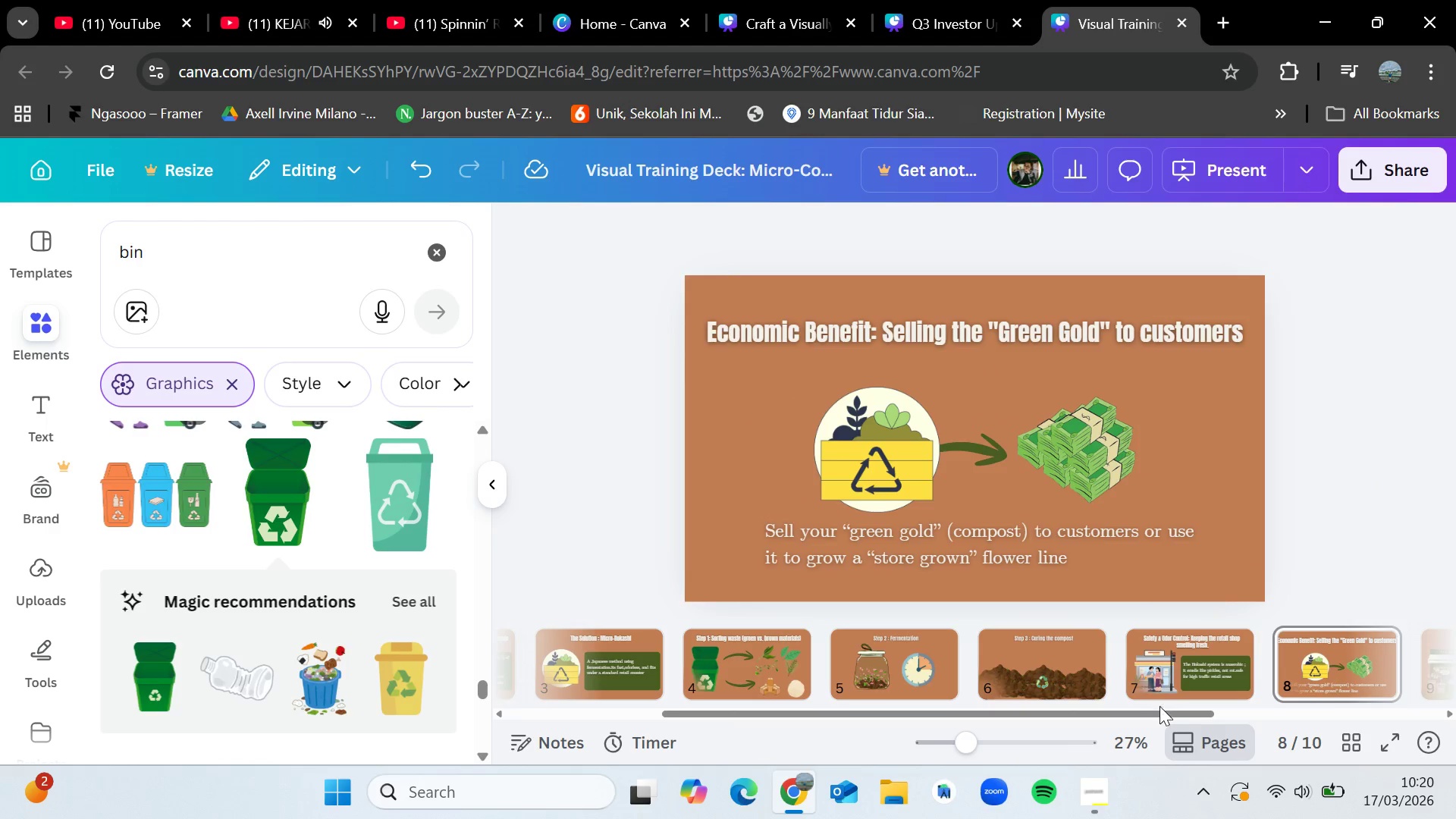 
left_click_drag(start_coordinate=[1159, 711], to_coordinate=[1332, 701])
 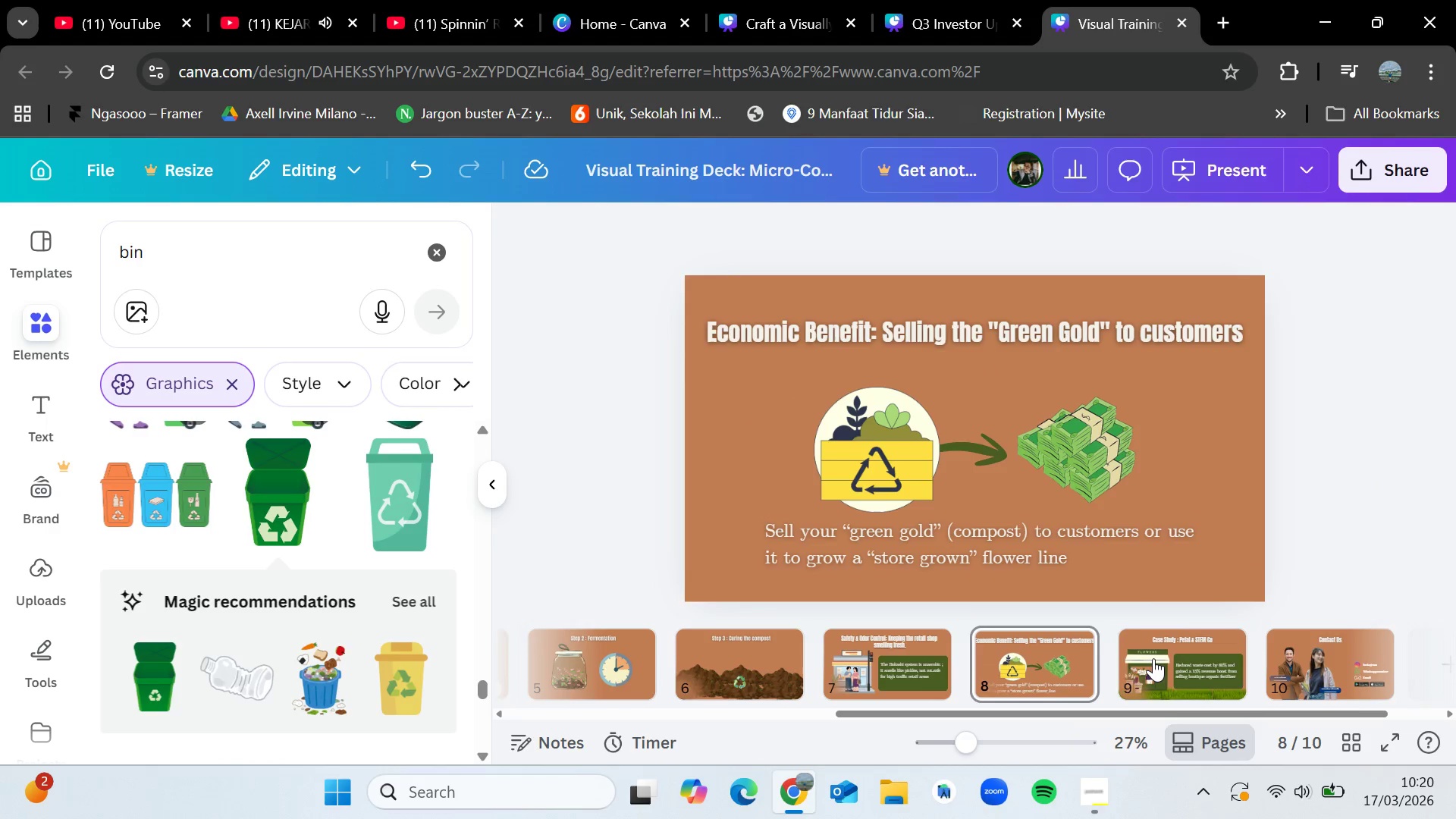 
left_click([1153, 658])
 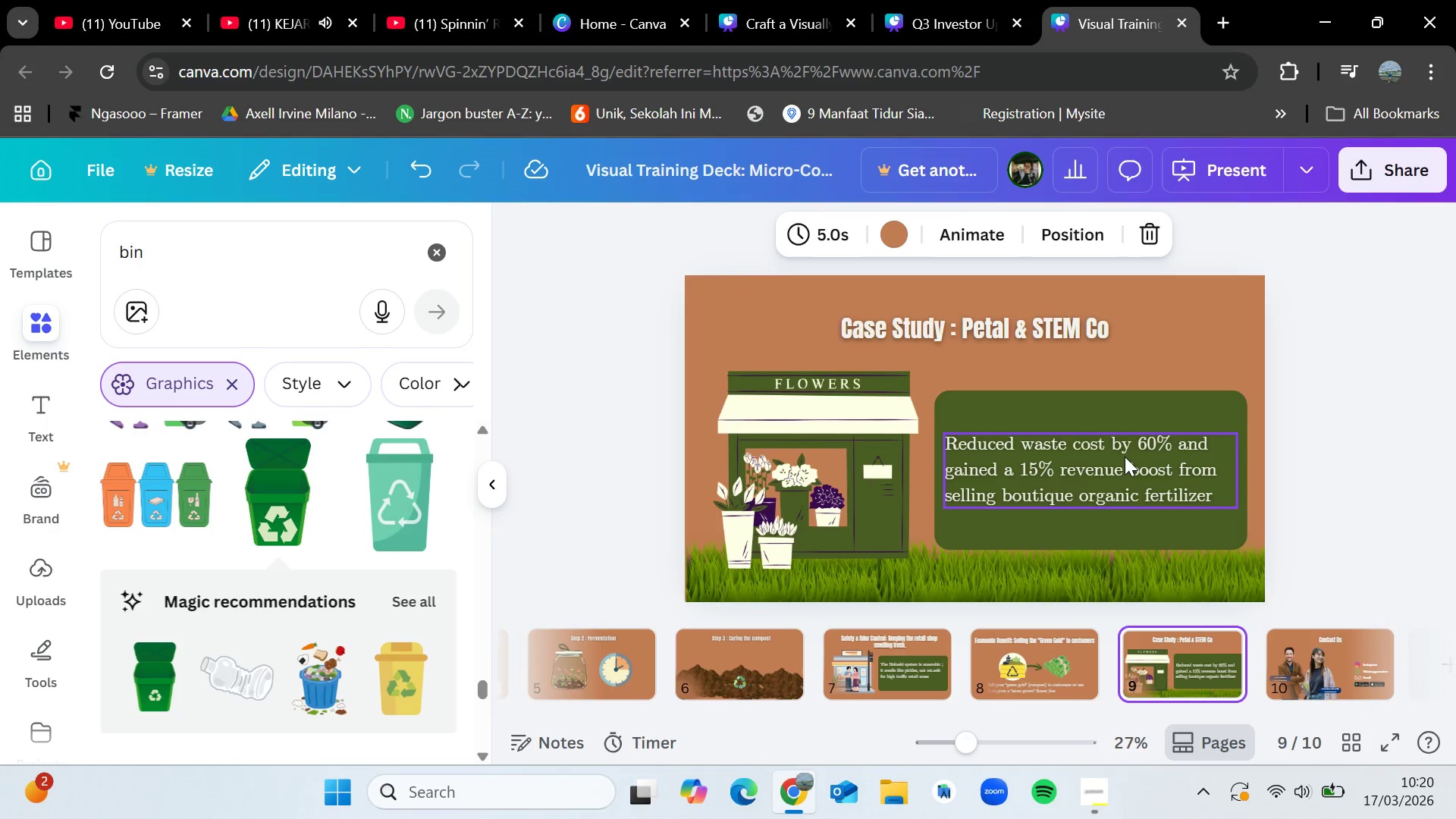 
left_click([1118, 453])
 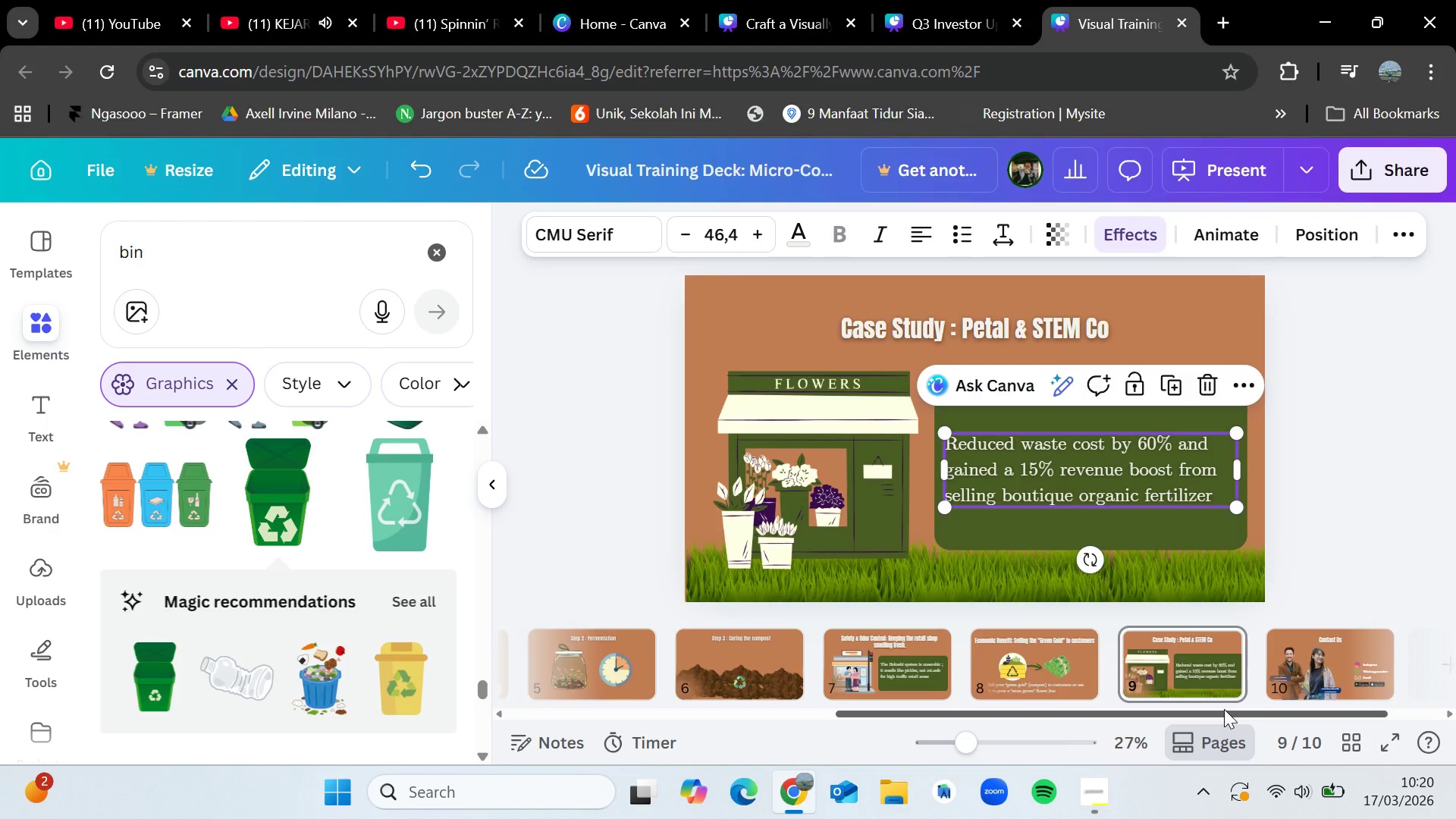 
left_click_drag(start_coordinate=[1224, 709], to_coordinate=[723, 686])
 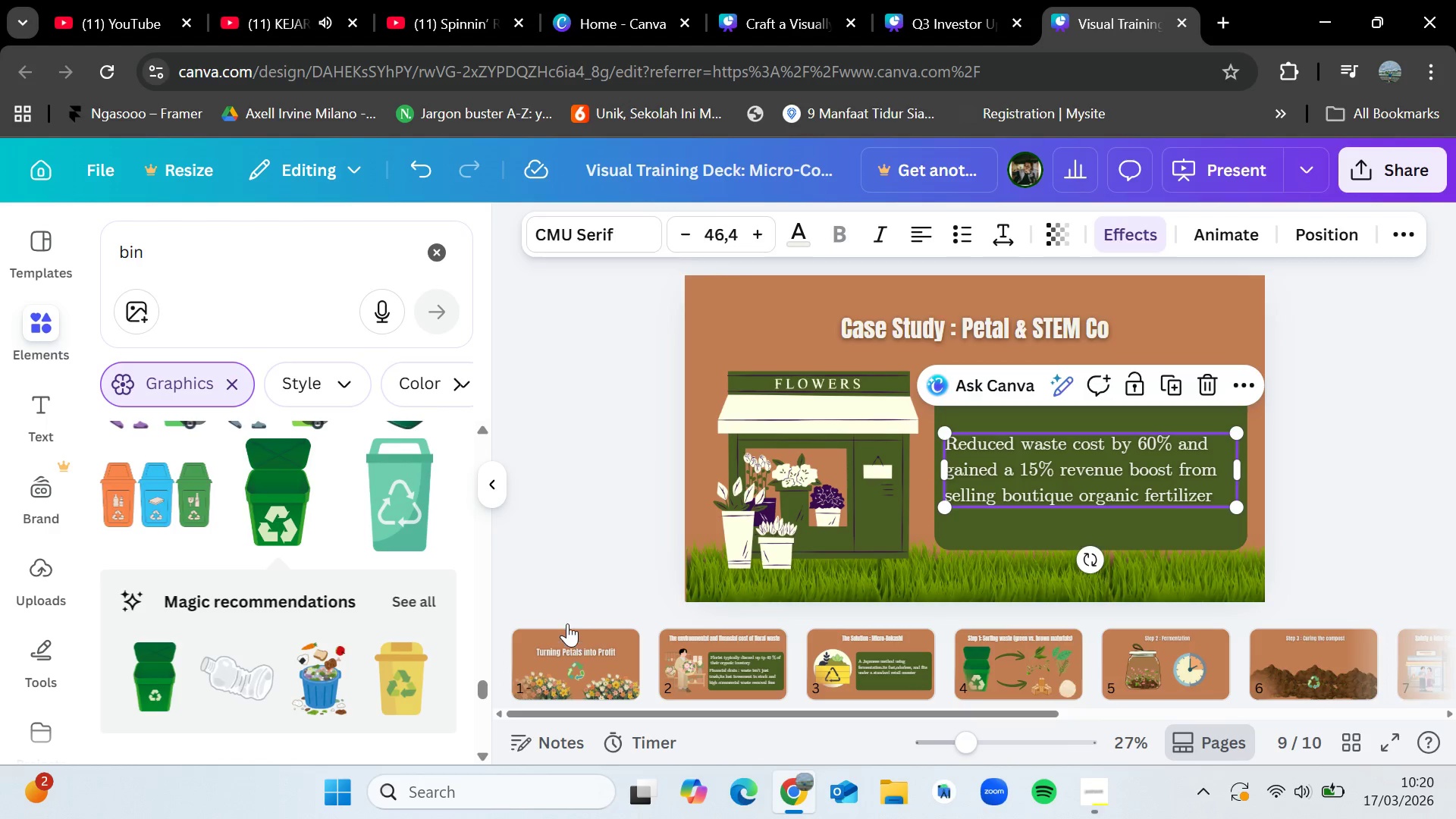 
left_click([567, 623])
 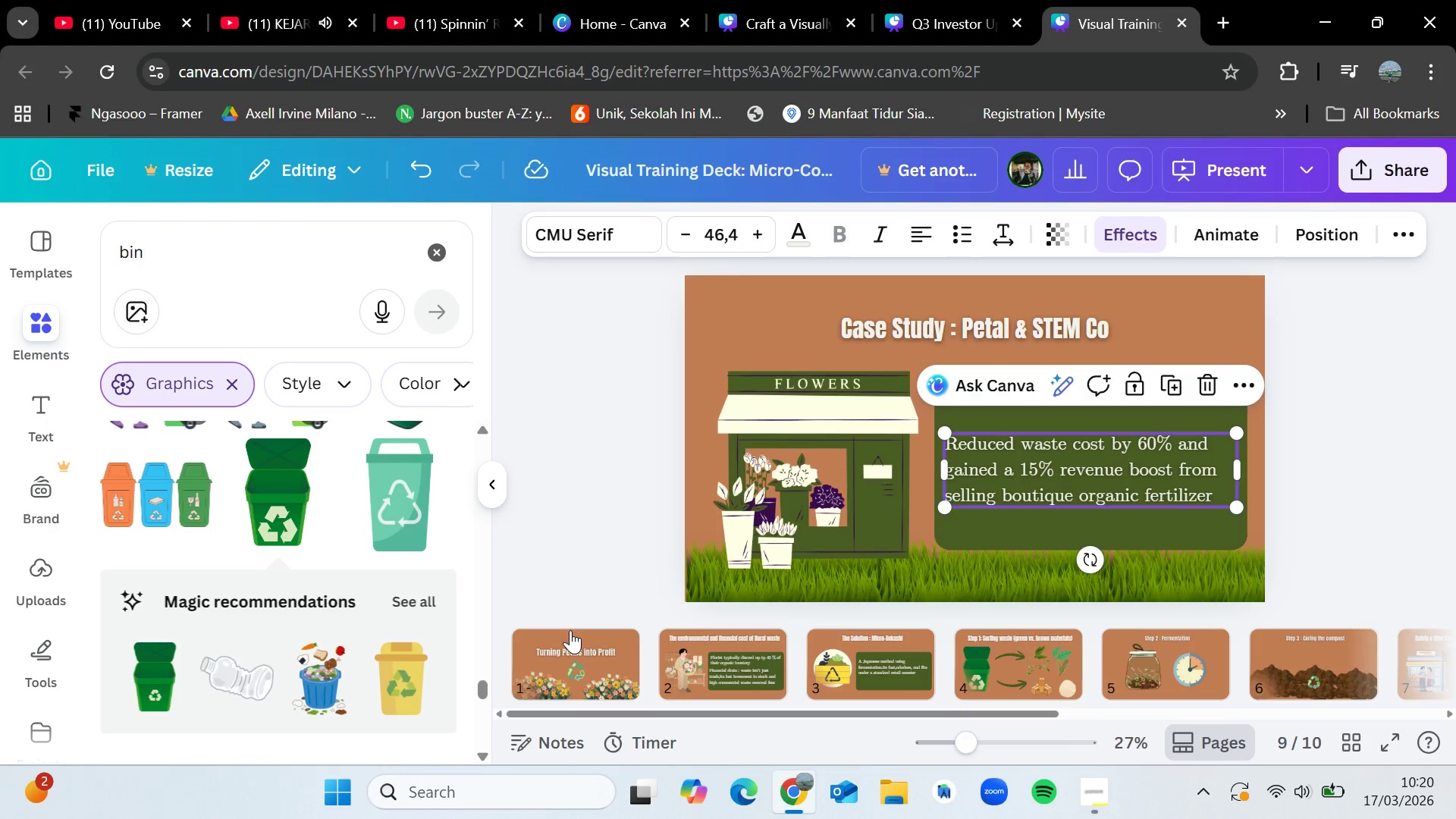 
left_click([570, 631])
 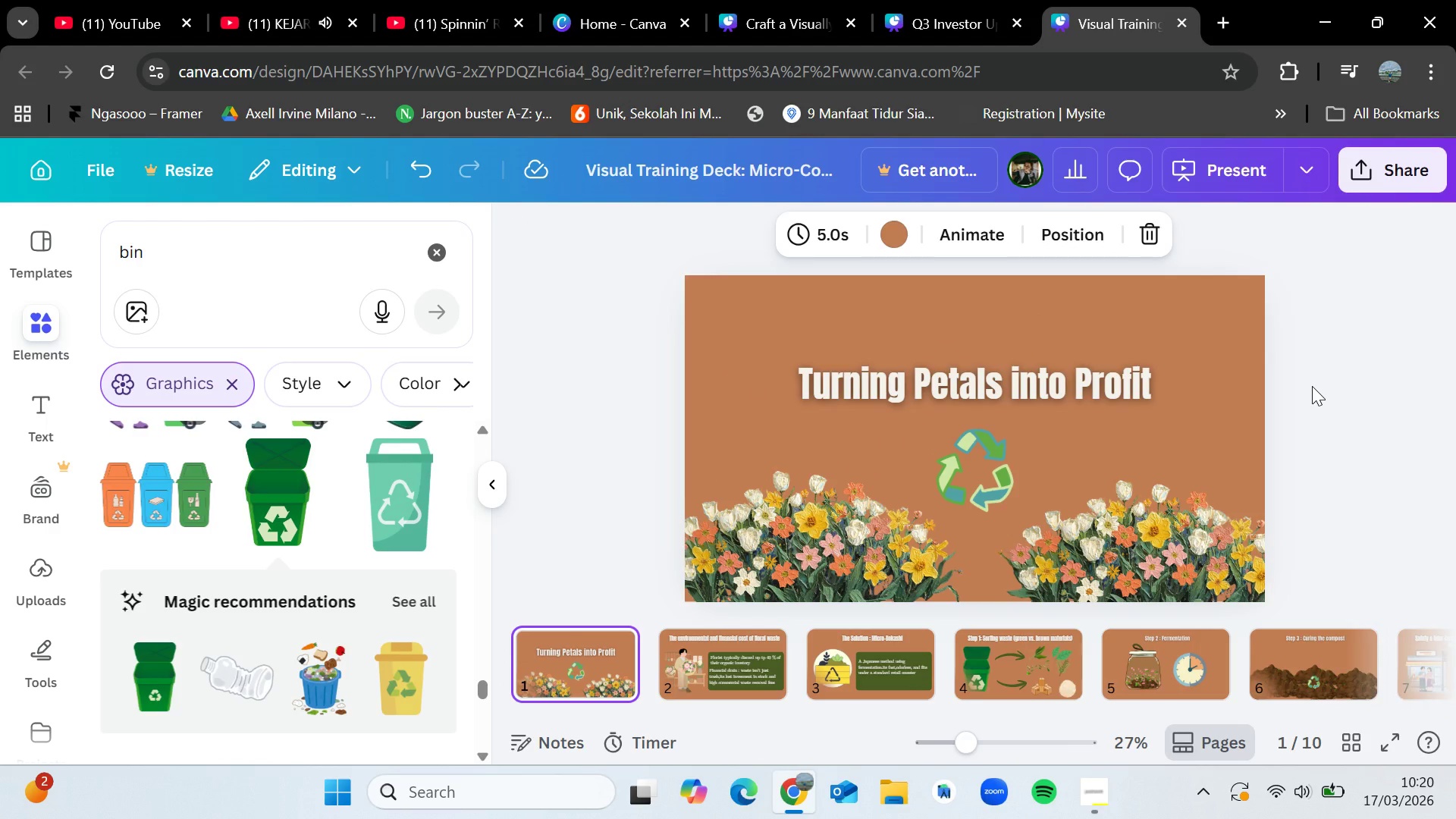 
wait(9.45)
 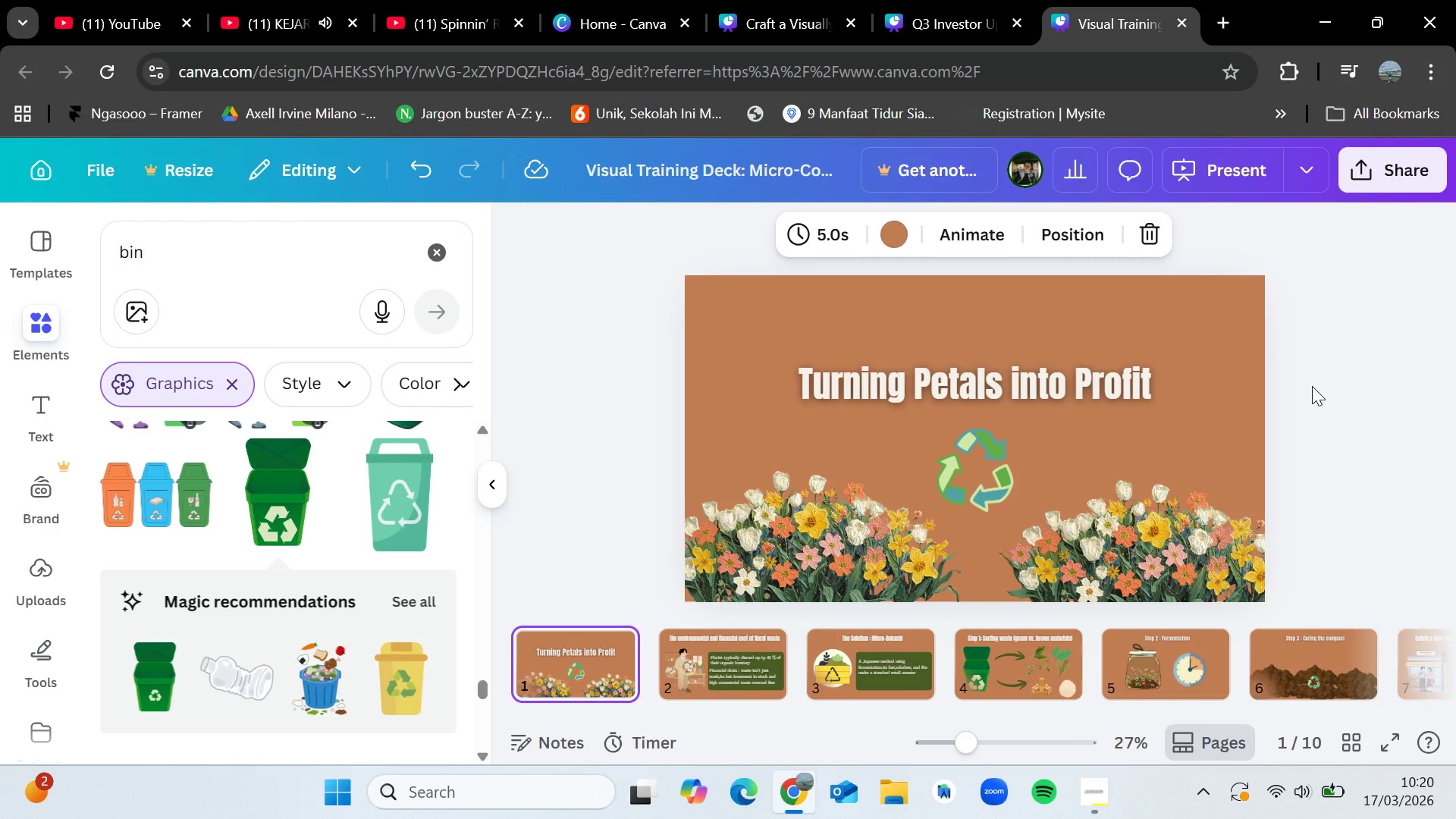 
left_click([811, 500])
 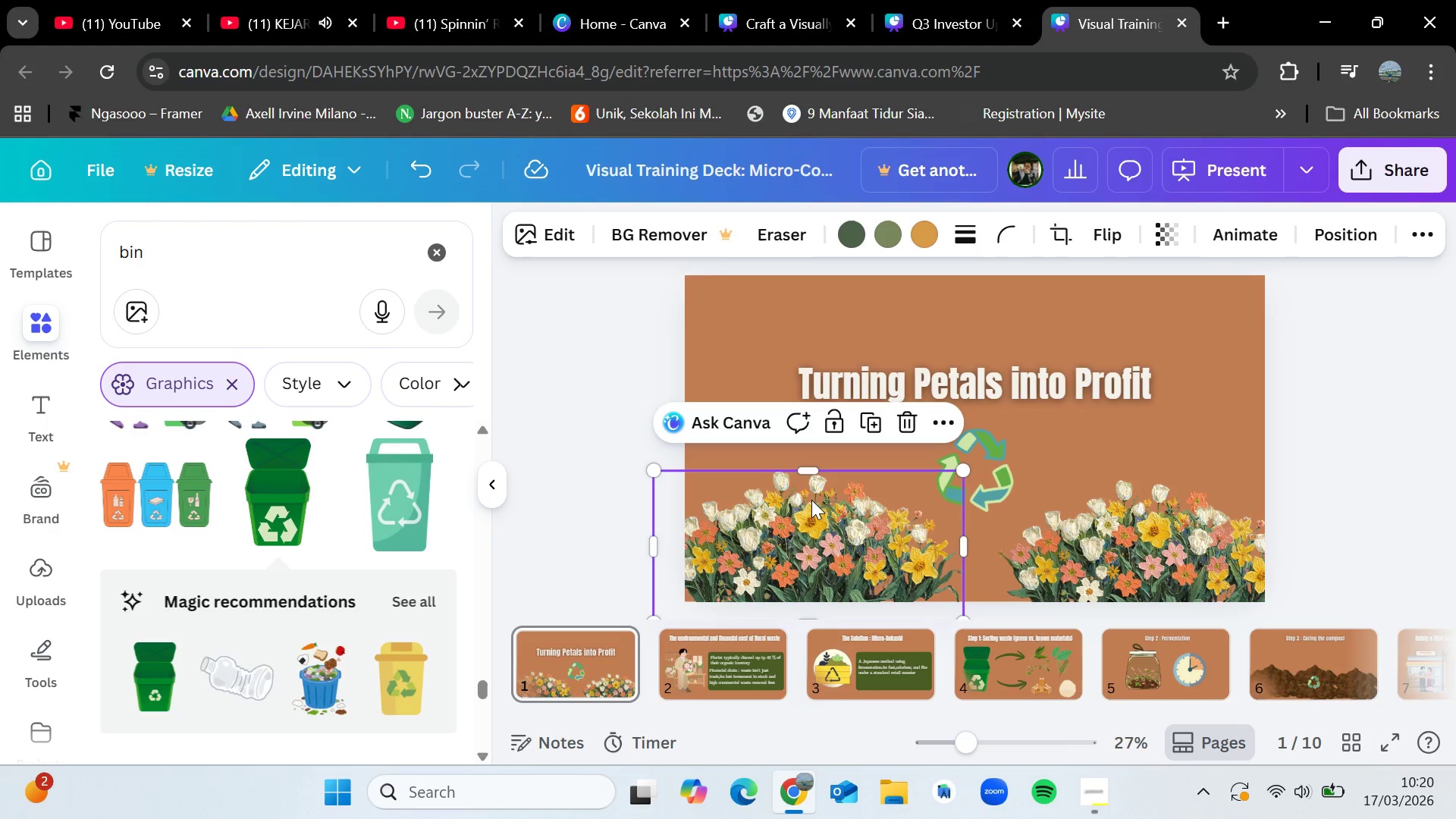 
key(Control+C)
 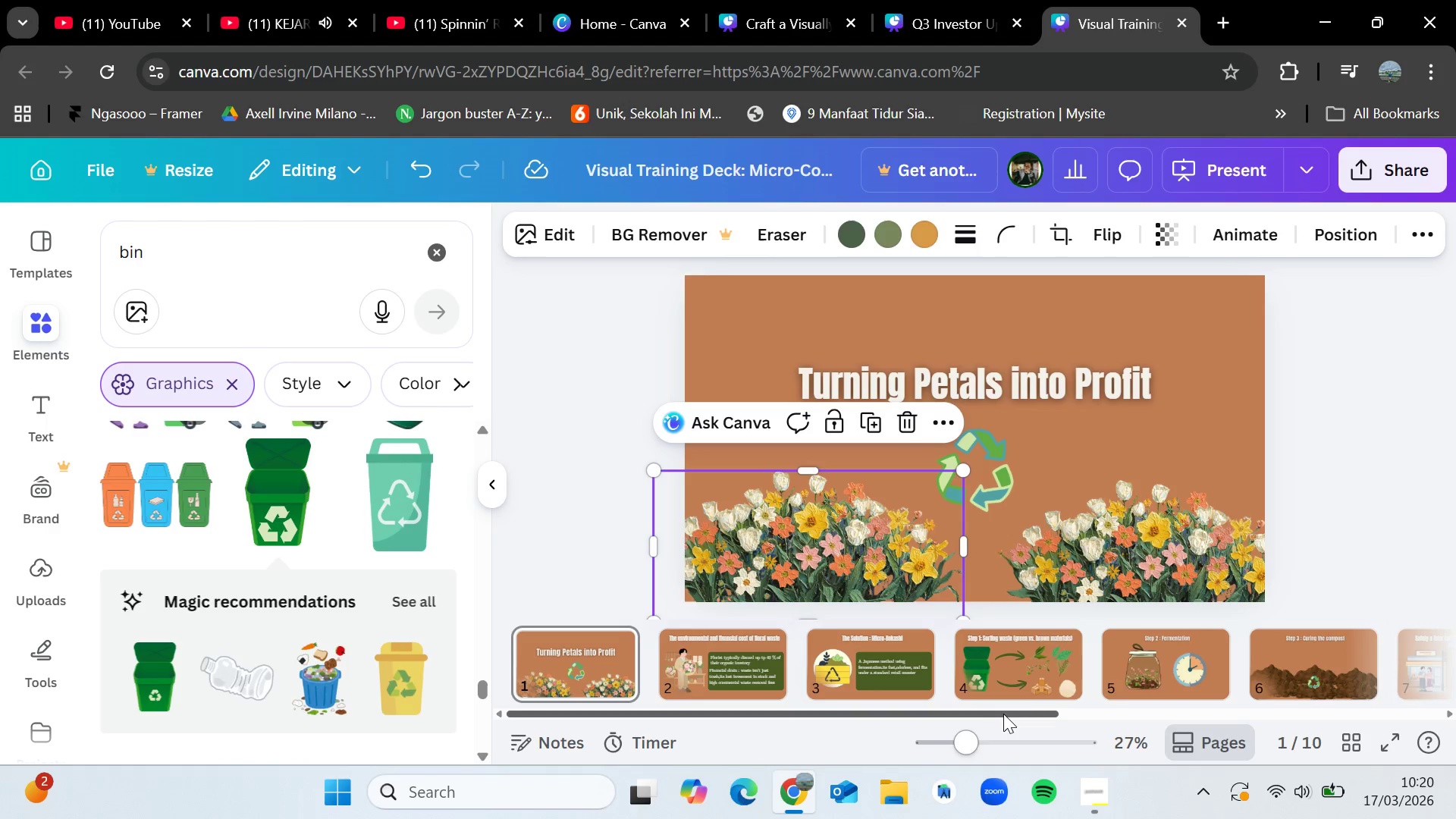 
left_click_drag(start_coordinate=[1004, 713], to_coordinate=[1240, 718])
 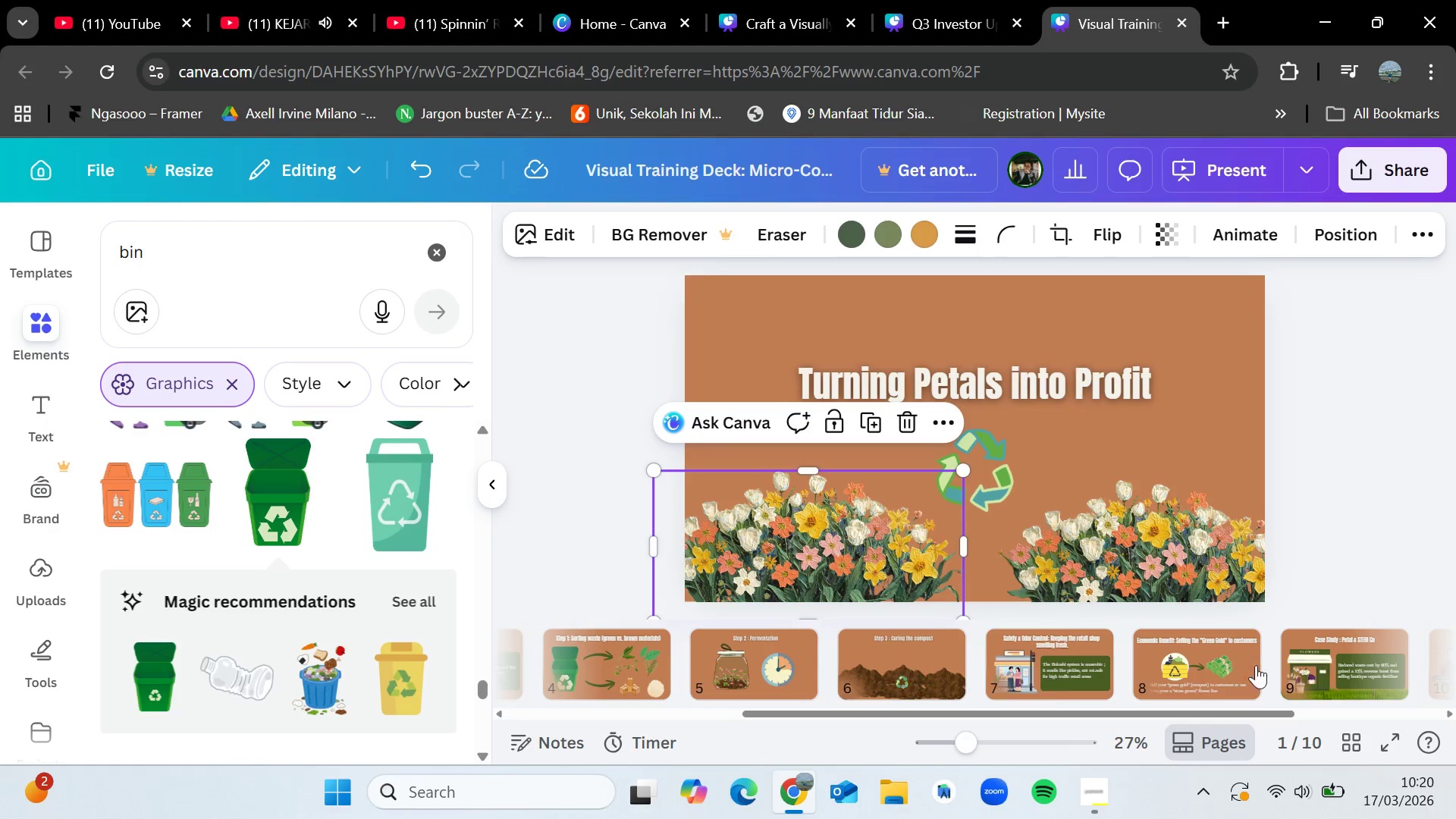 
left_click([1385, 662])
 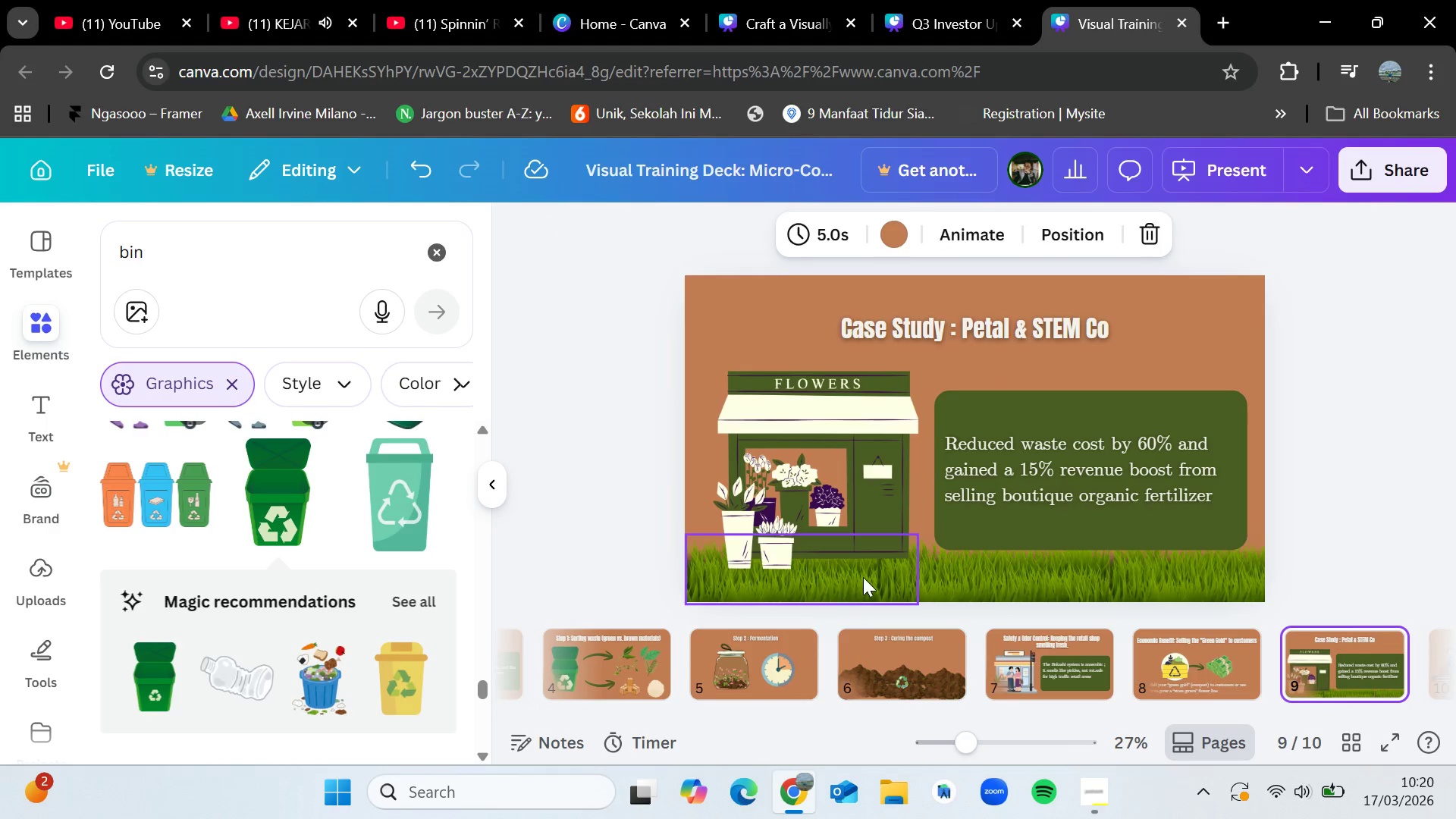 
left_click([865, 575])
 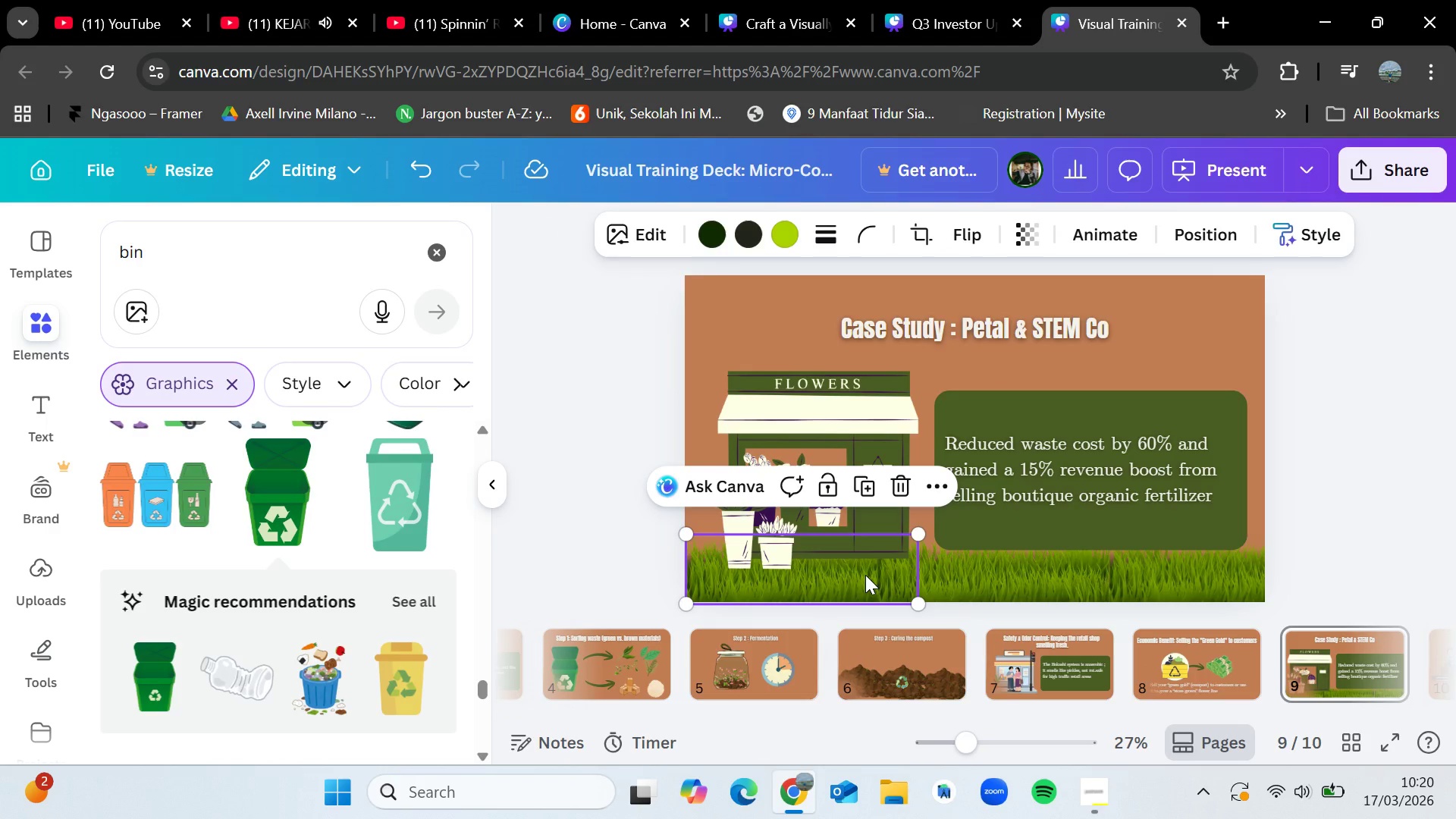 
key(Control+V)
 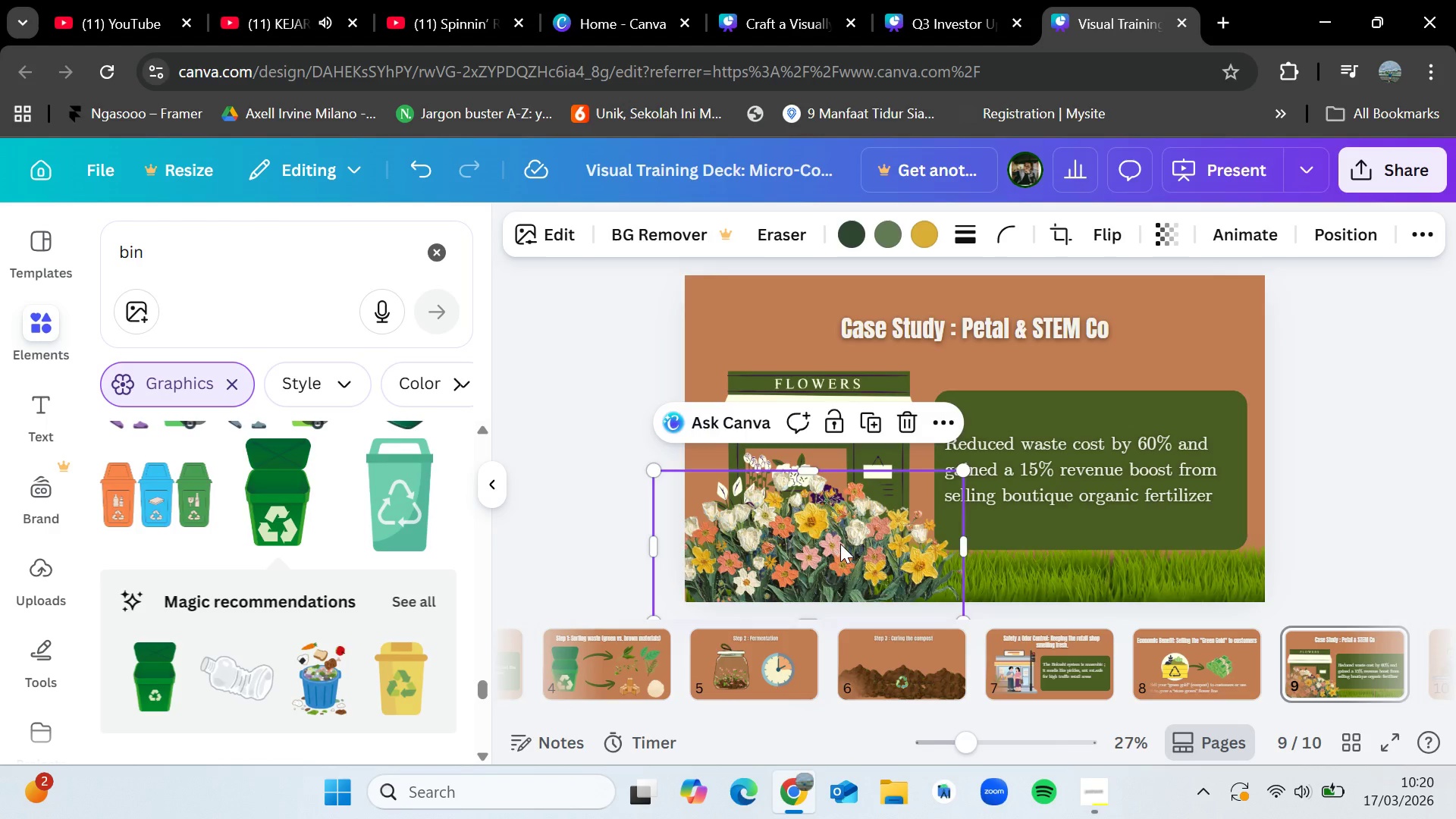 
left_click_drag(start_coordinate=[840, 544], to_coordinate=[833, 574])
 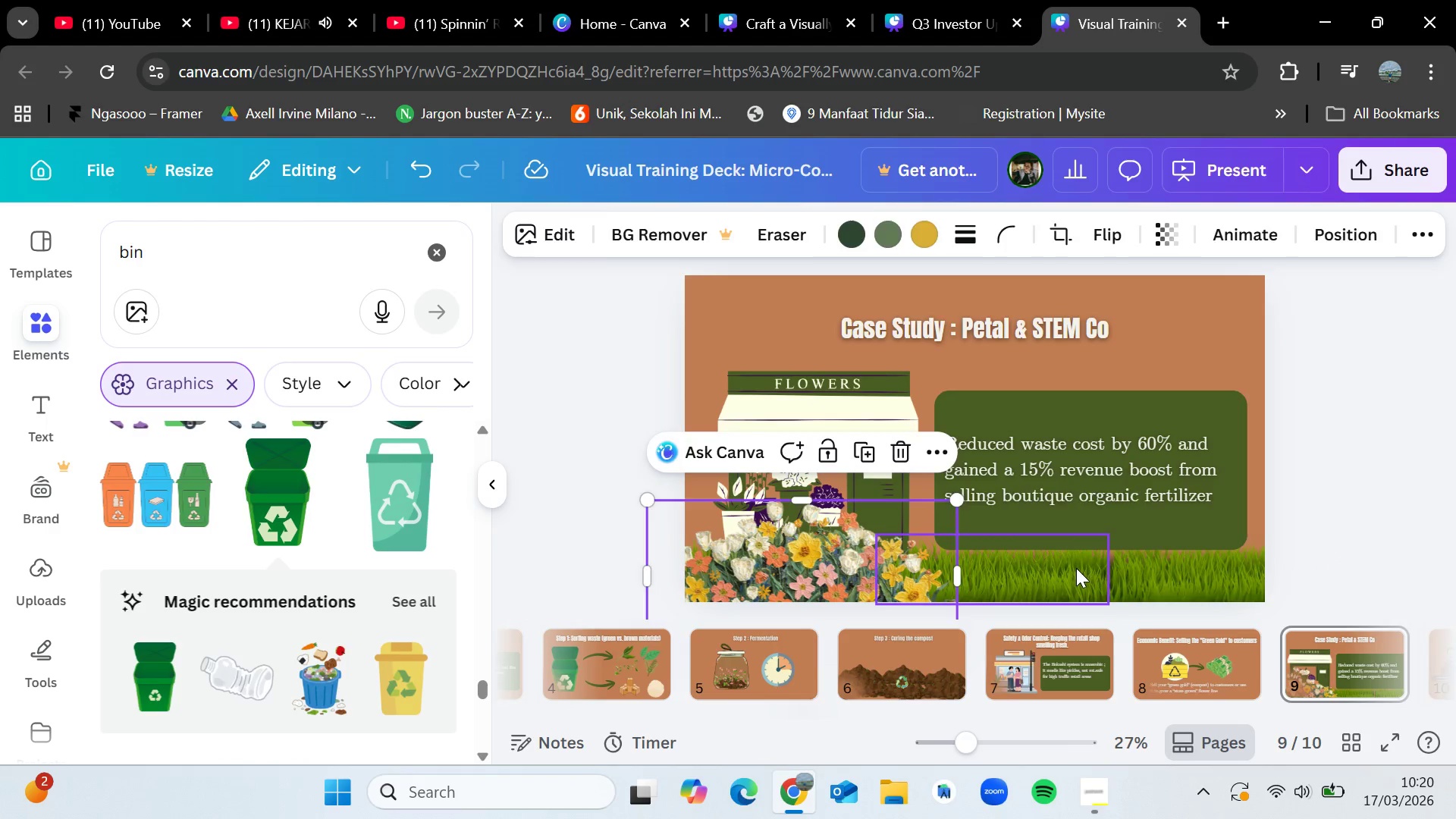 
left_click([1076, 568])
 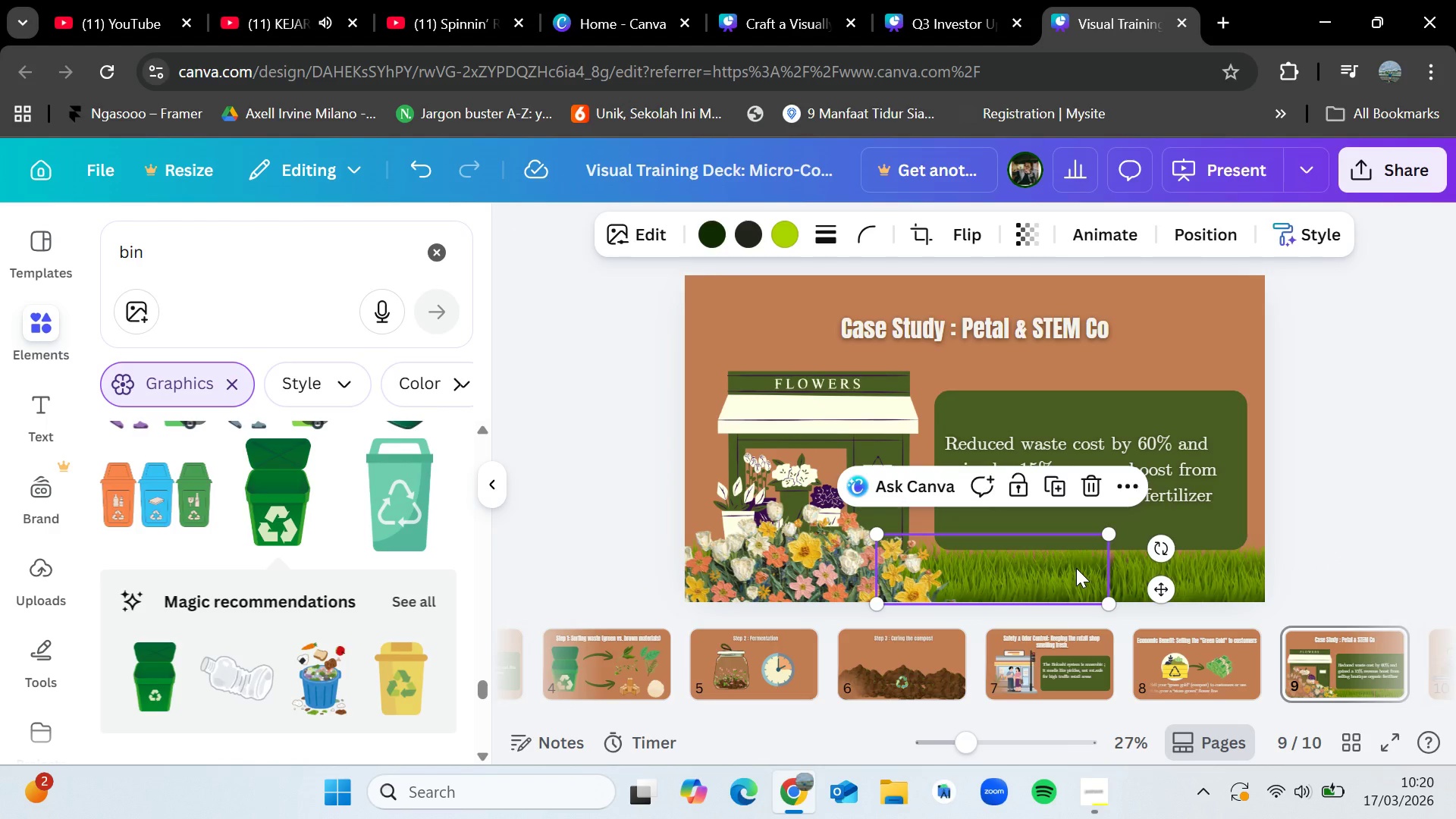 
key(Delete)
 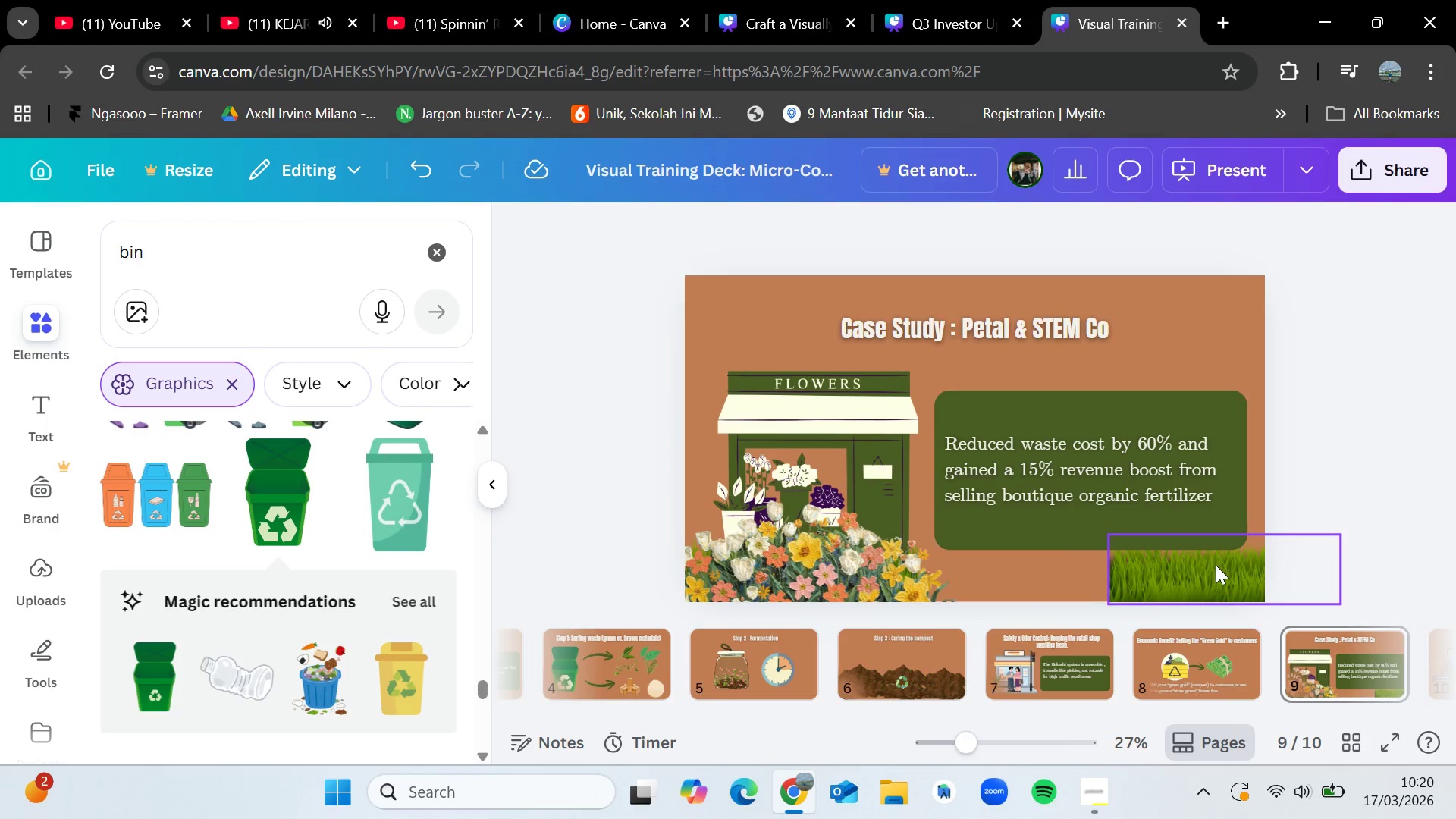 
left_click([1216, 565])
 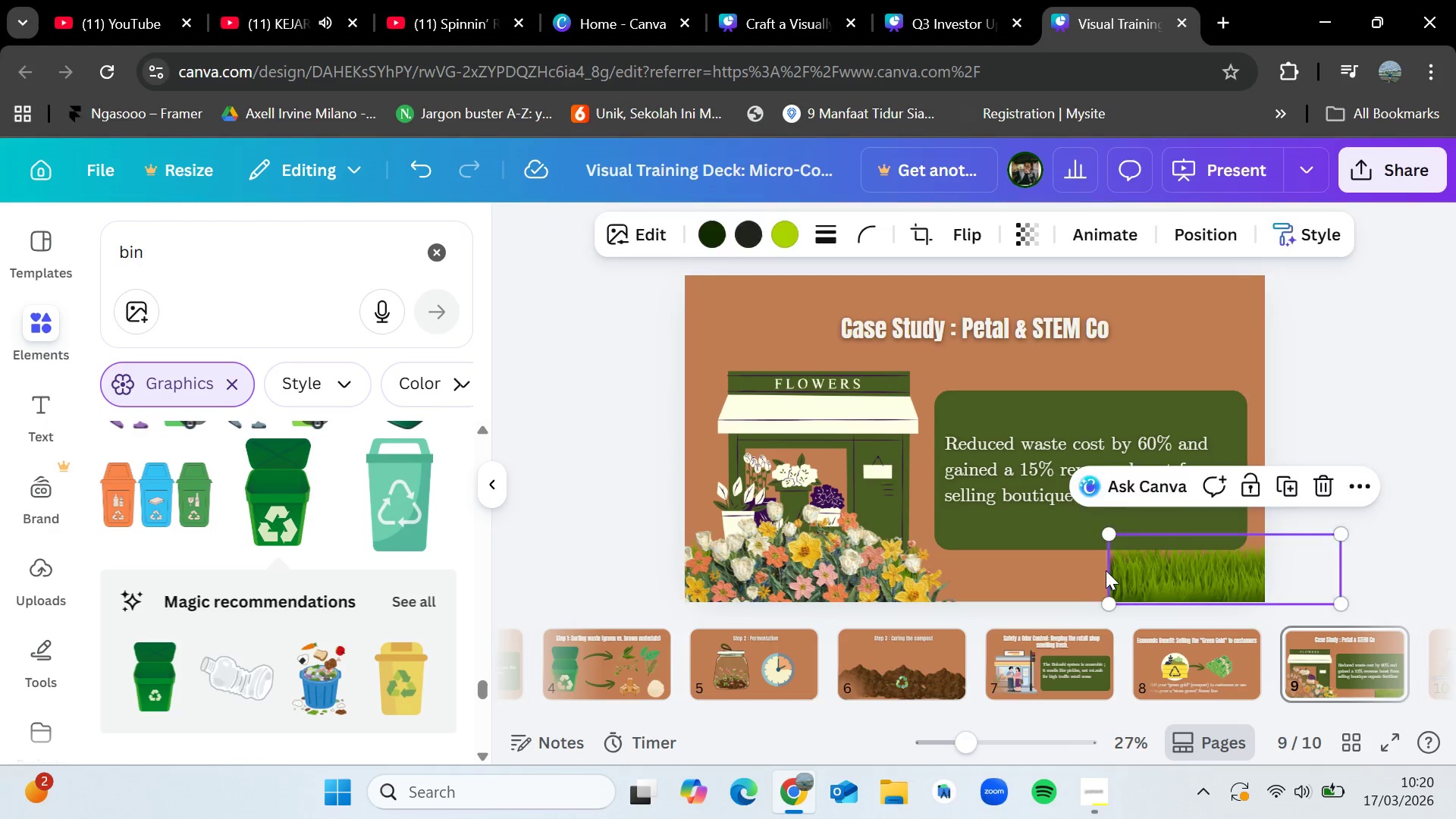 
key(Delete)
 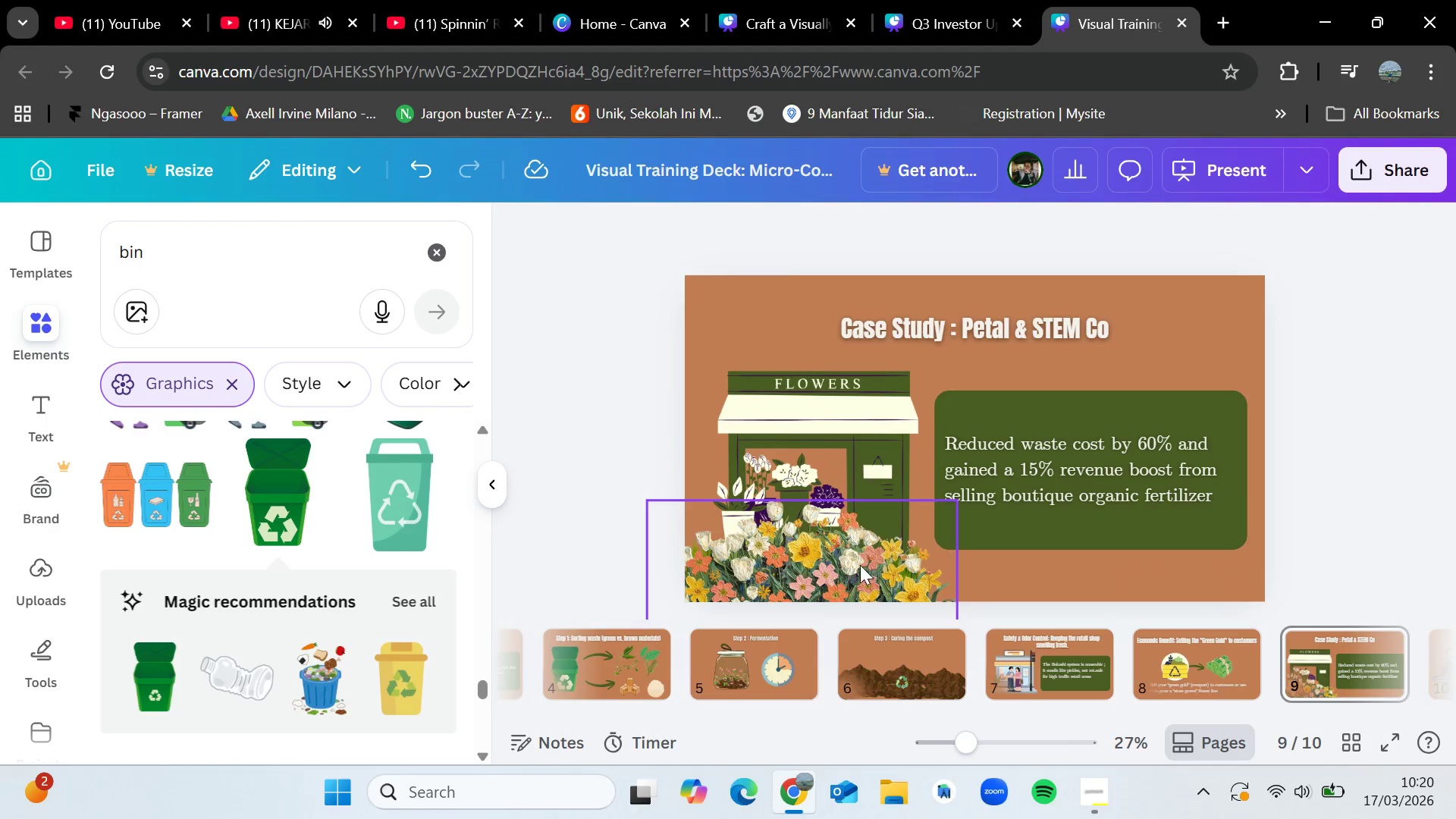 
left_click_drag(start_coordinate=[841, 571], to_coordinate=[1081, 496])
 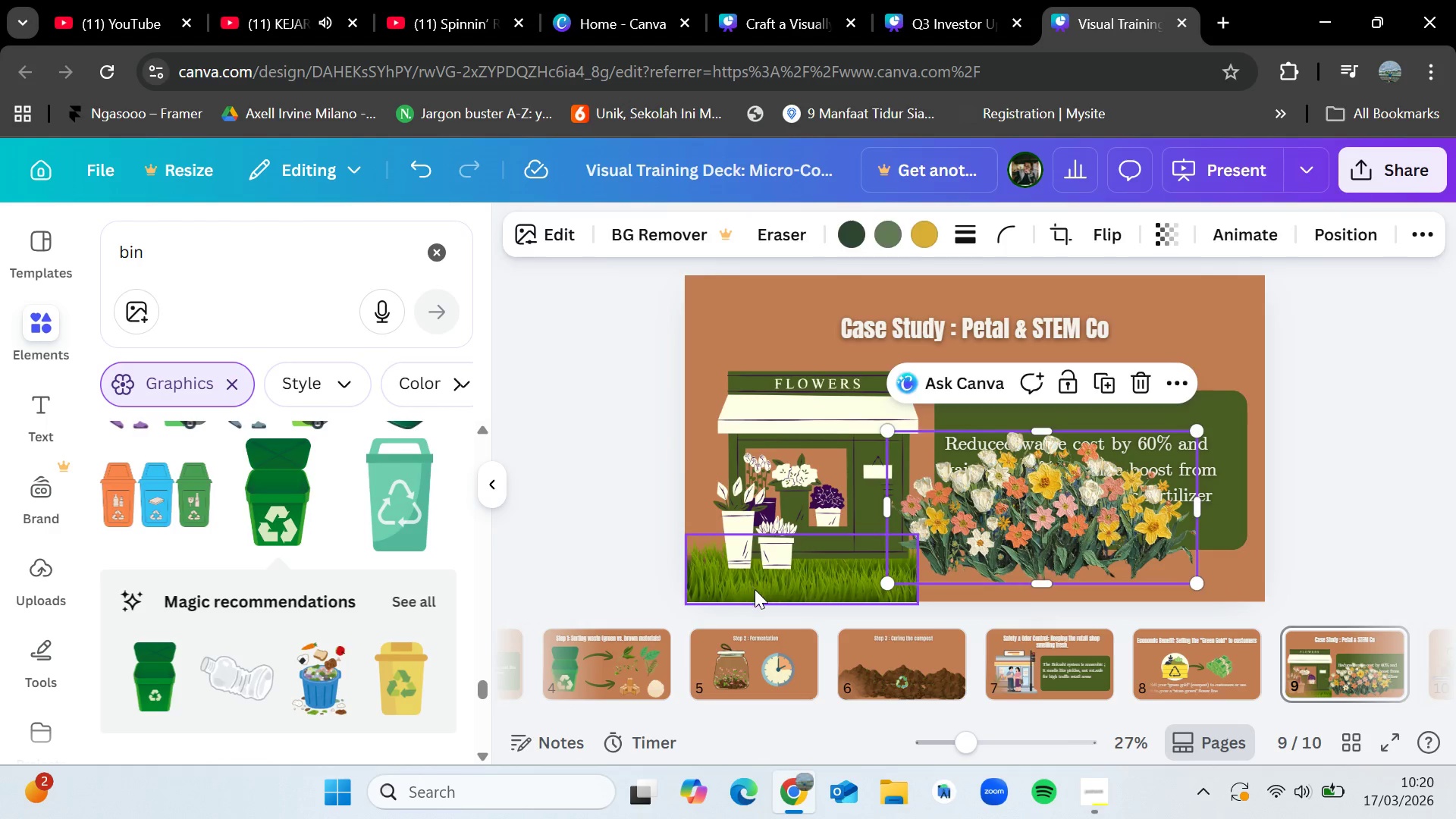 
left_click([755, 589])
 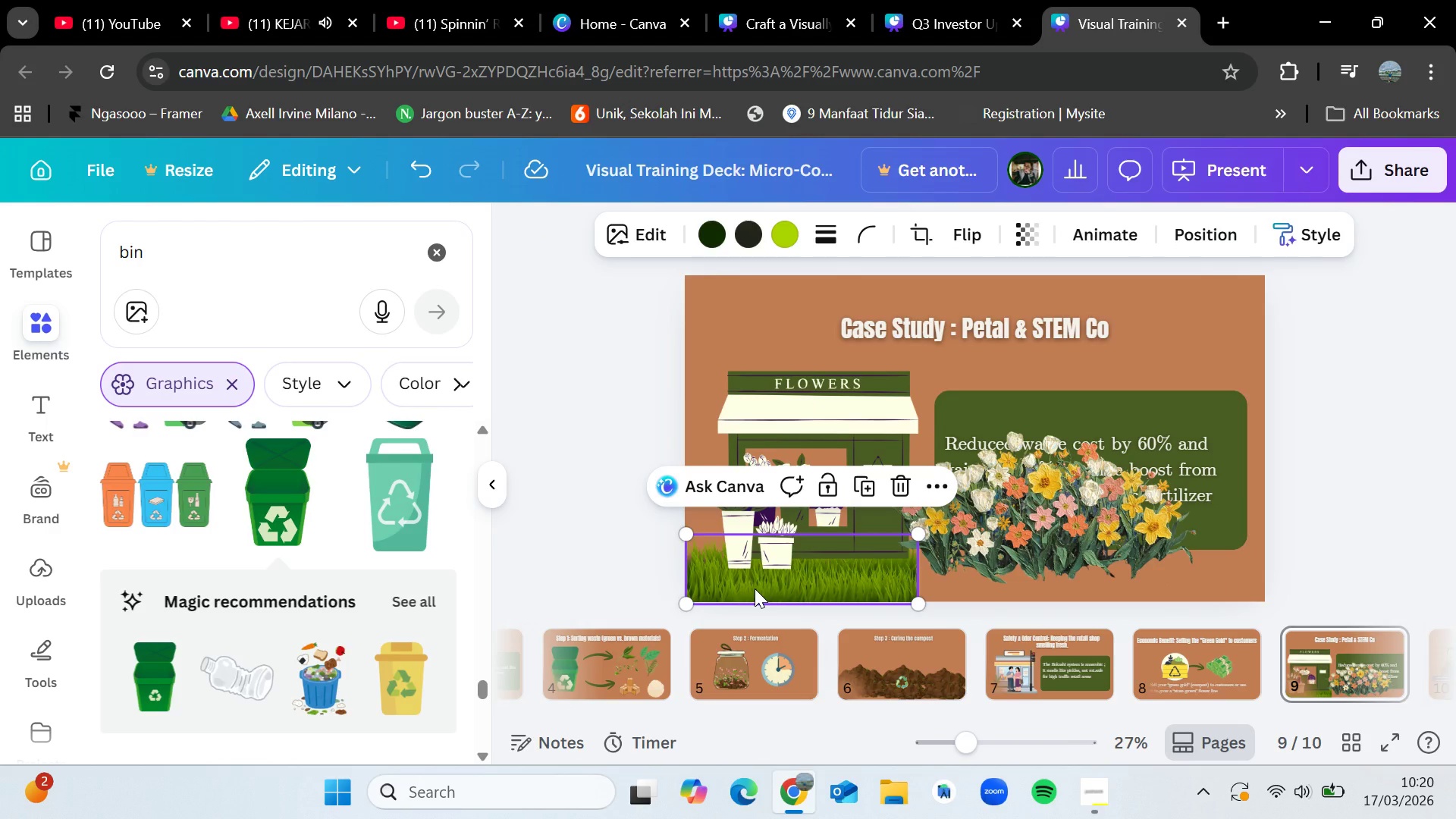 
key(Delete)
 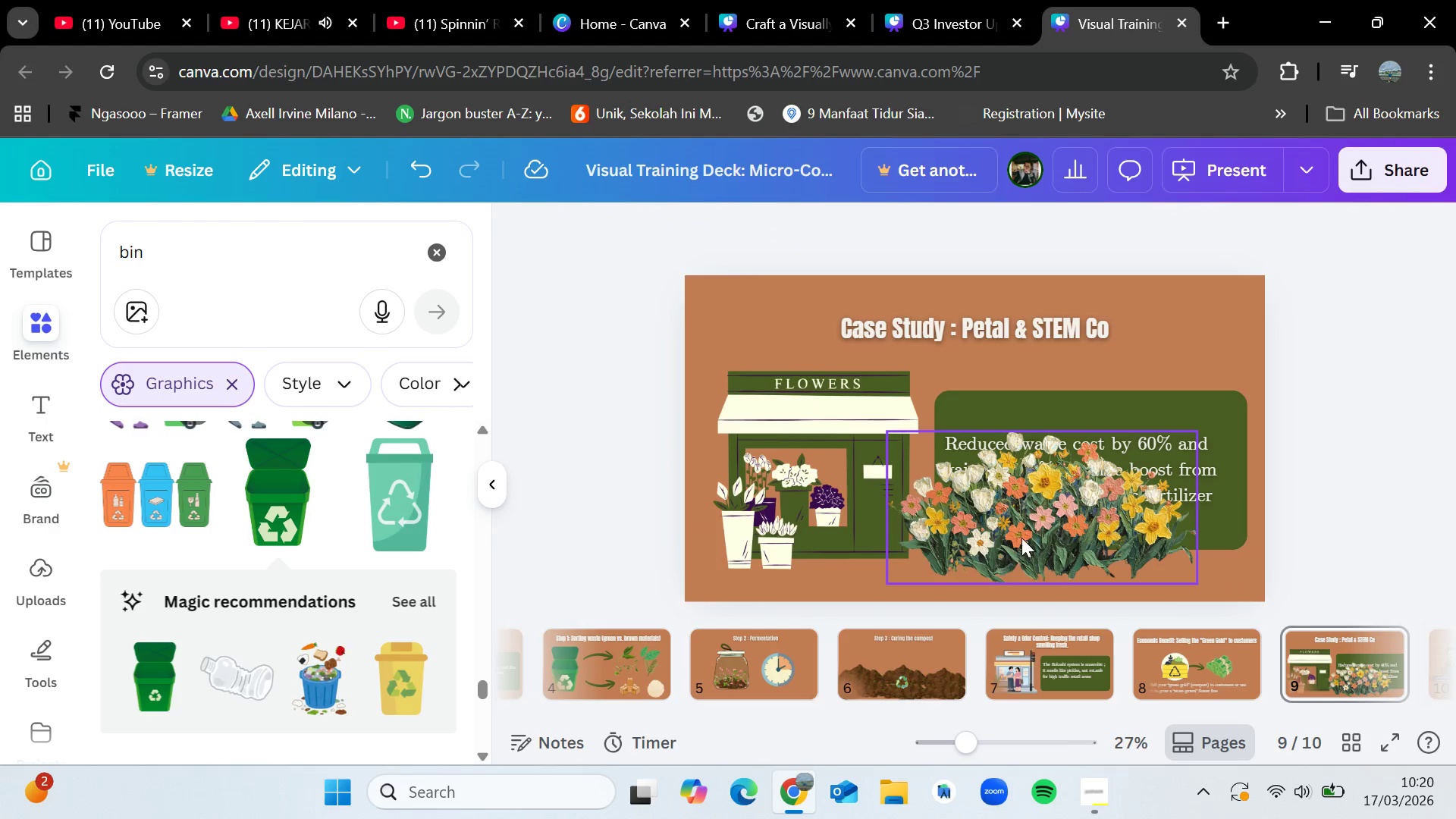 
left_click_drag(start_coordinate=[1025, 535], to_coordinate=[819, 561])
 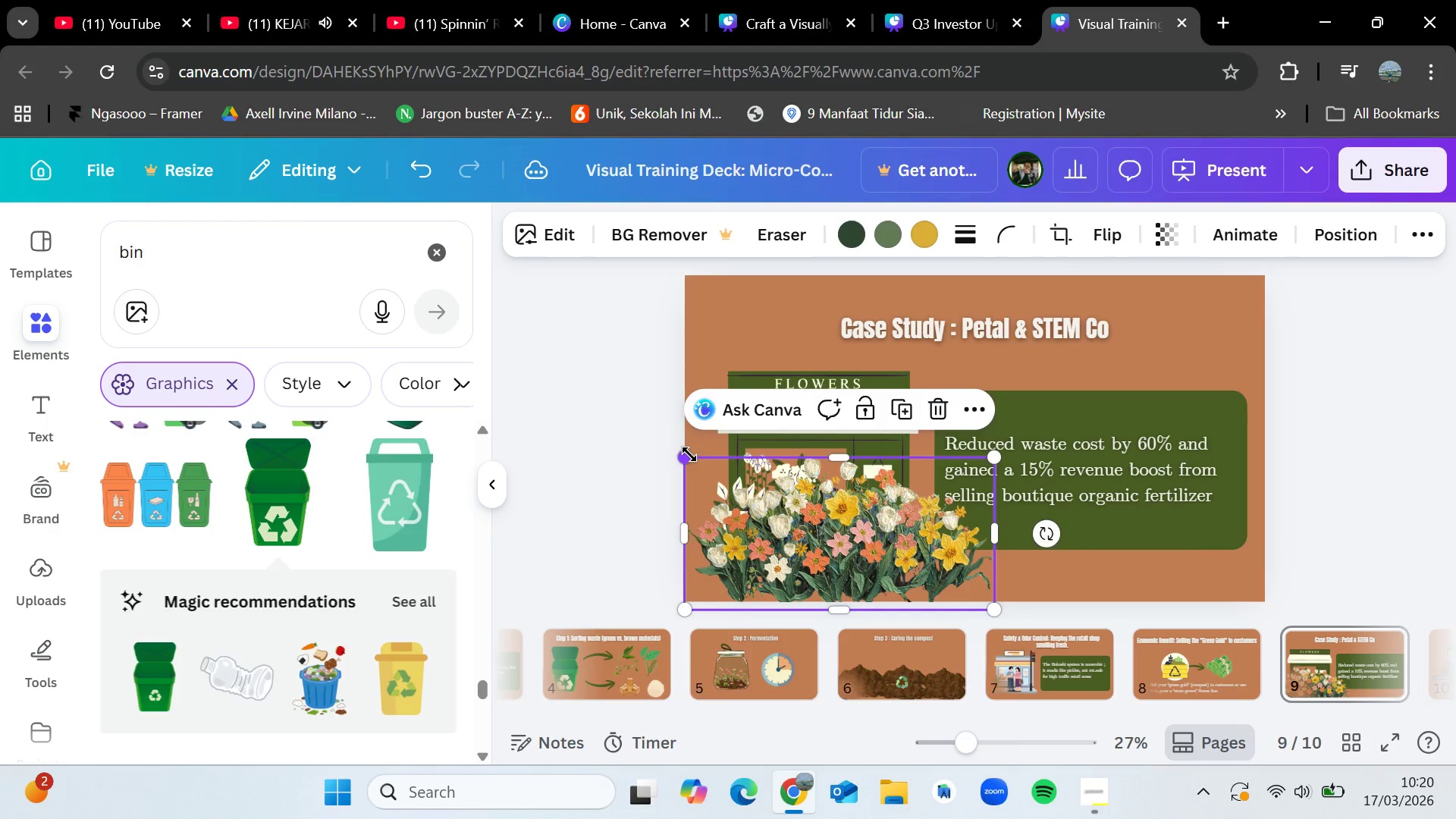 
left_click_drag(start_coordinate=[689, 453], to_coordinate=[774, 541])
 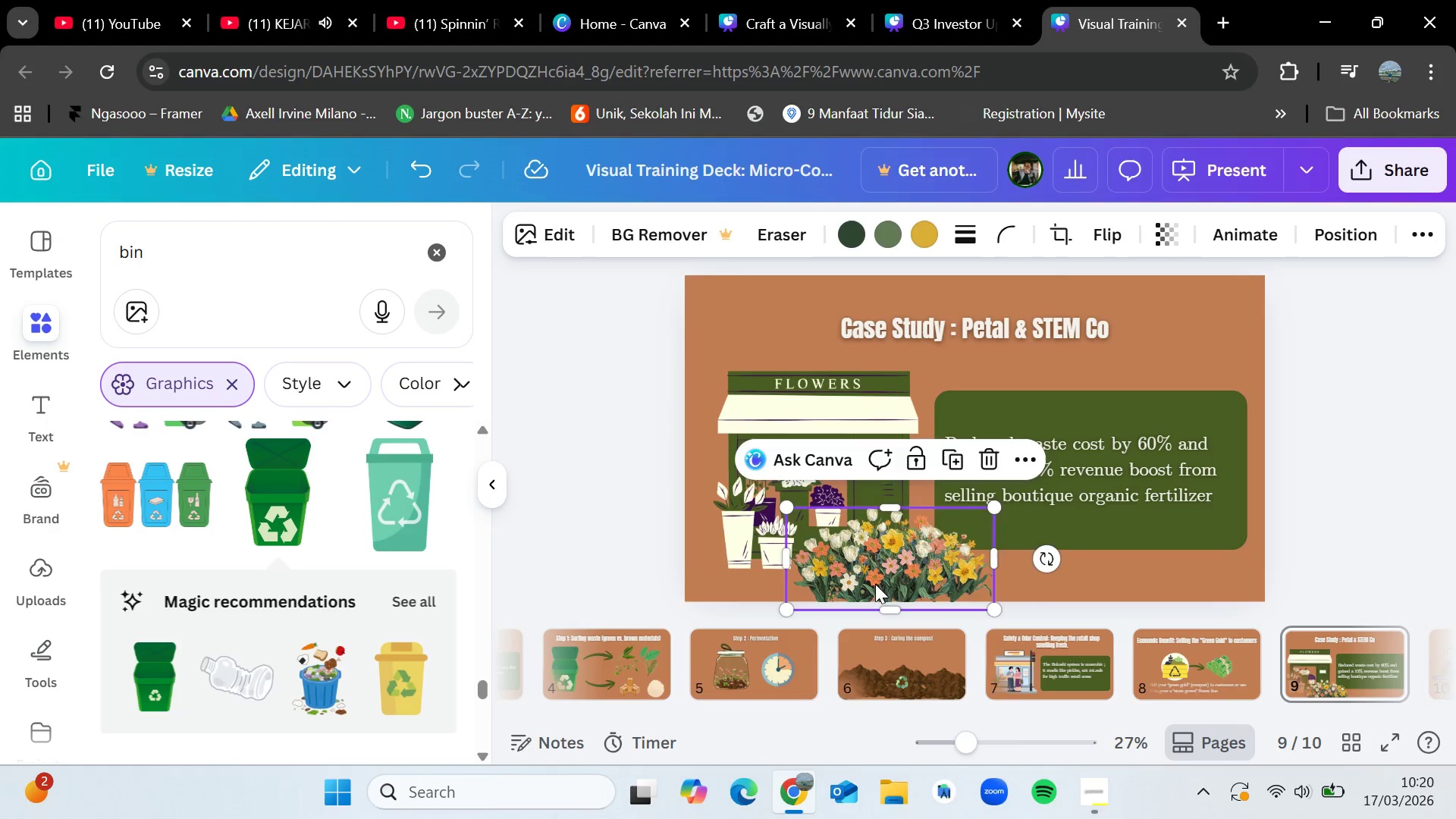 
left_click_drag(start_coordinate=[877, 582], to_coordinate=[1188, 597])
 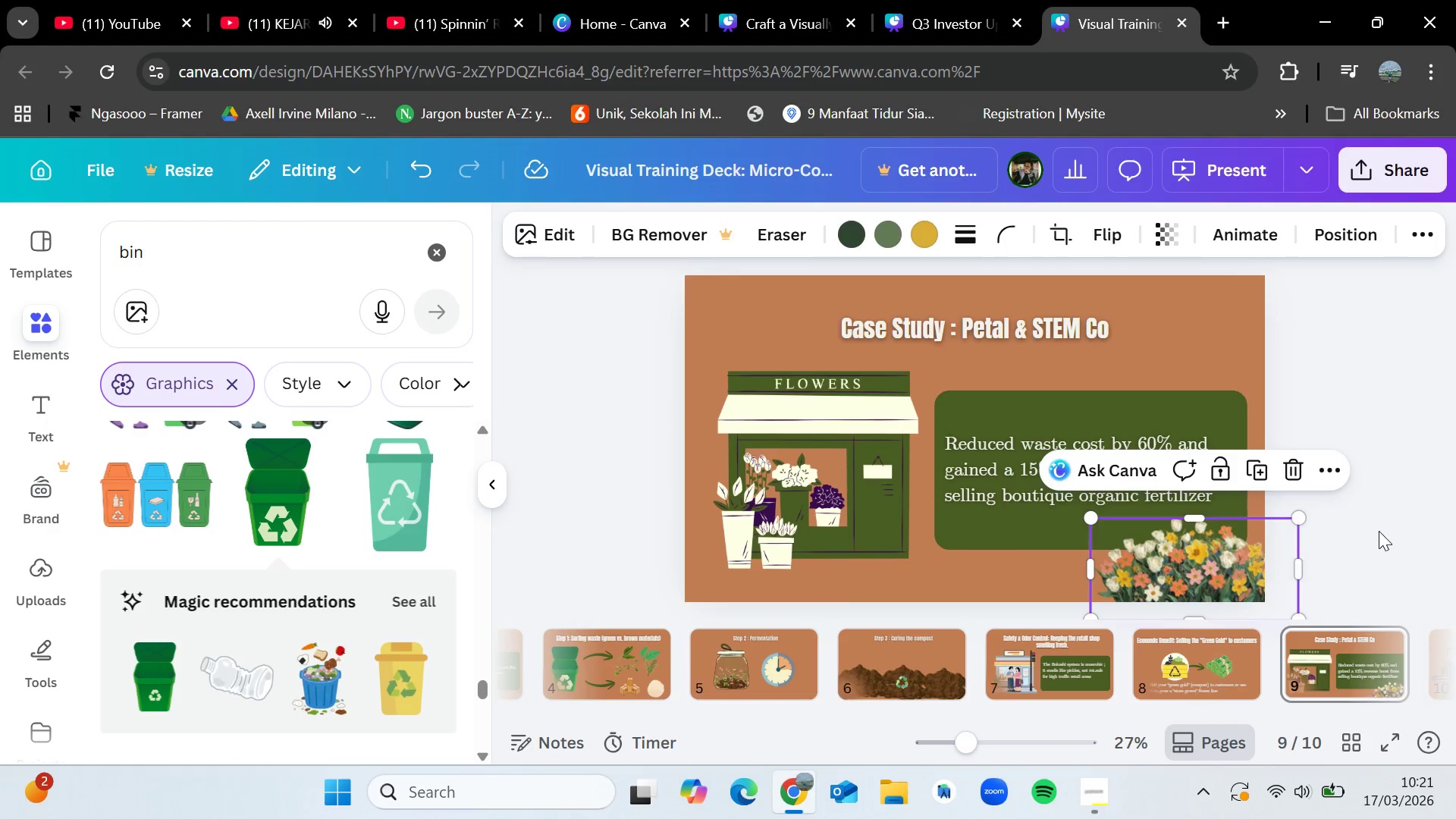 
left_click([1379, 531])
 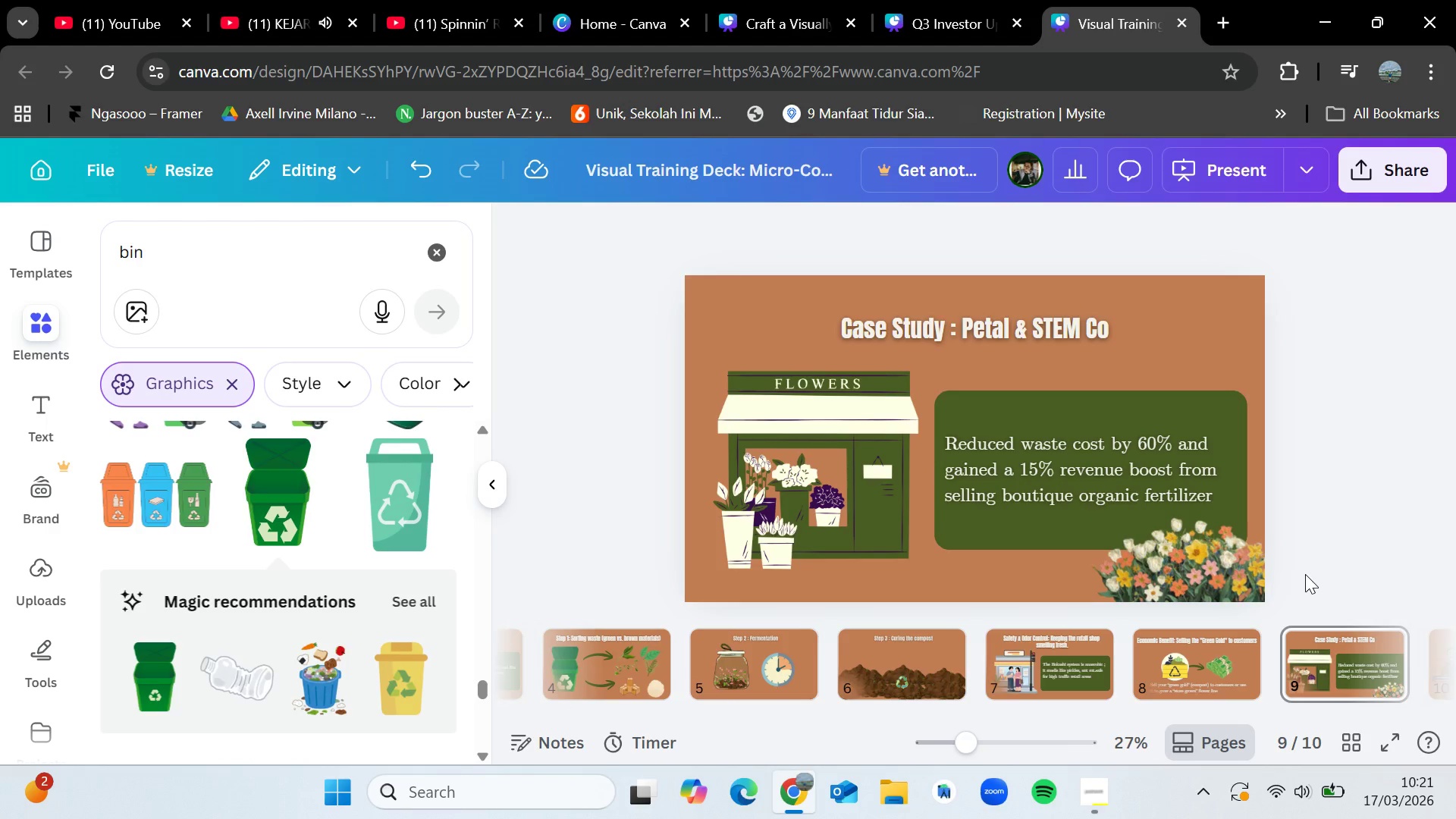 
left_click([1134, 579])
 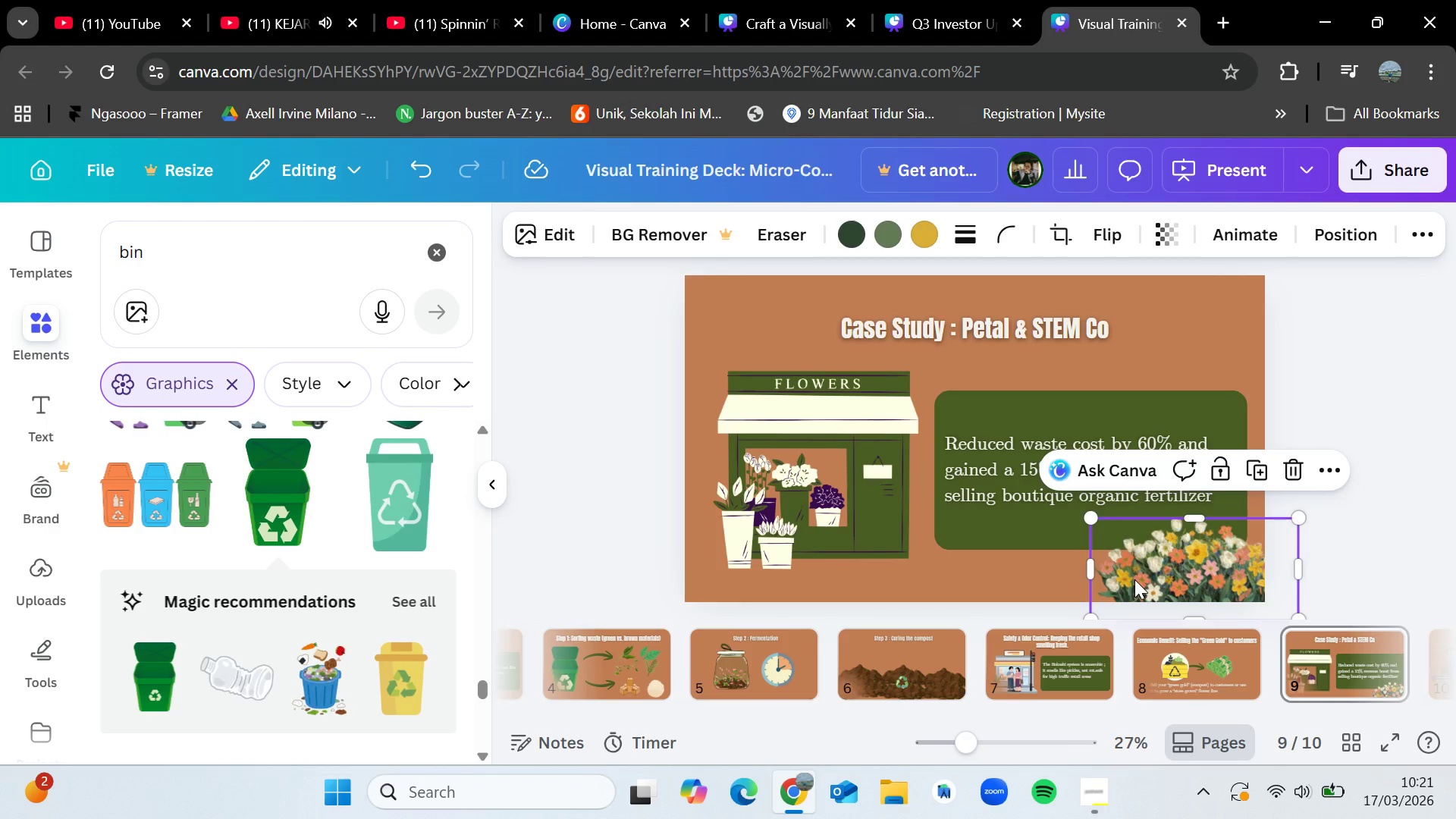 
key(Control+C)
 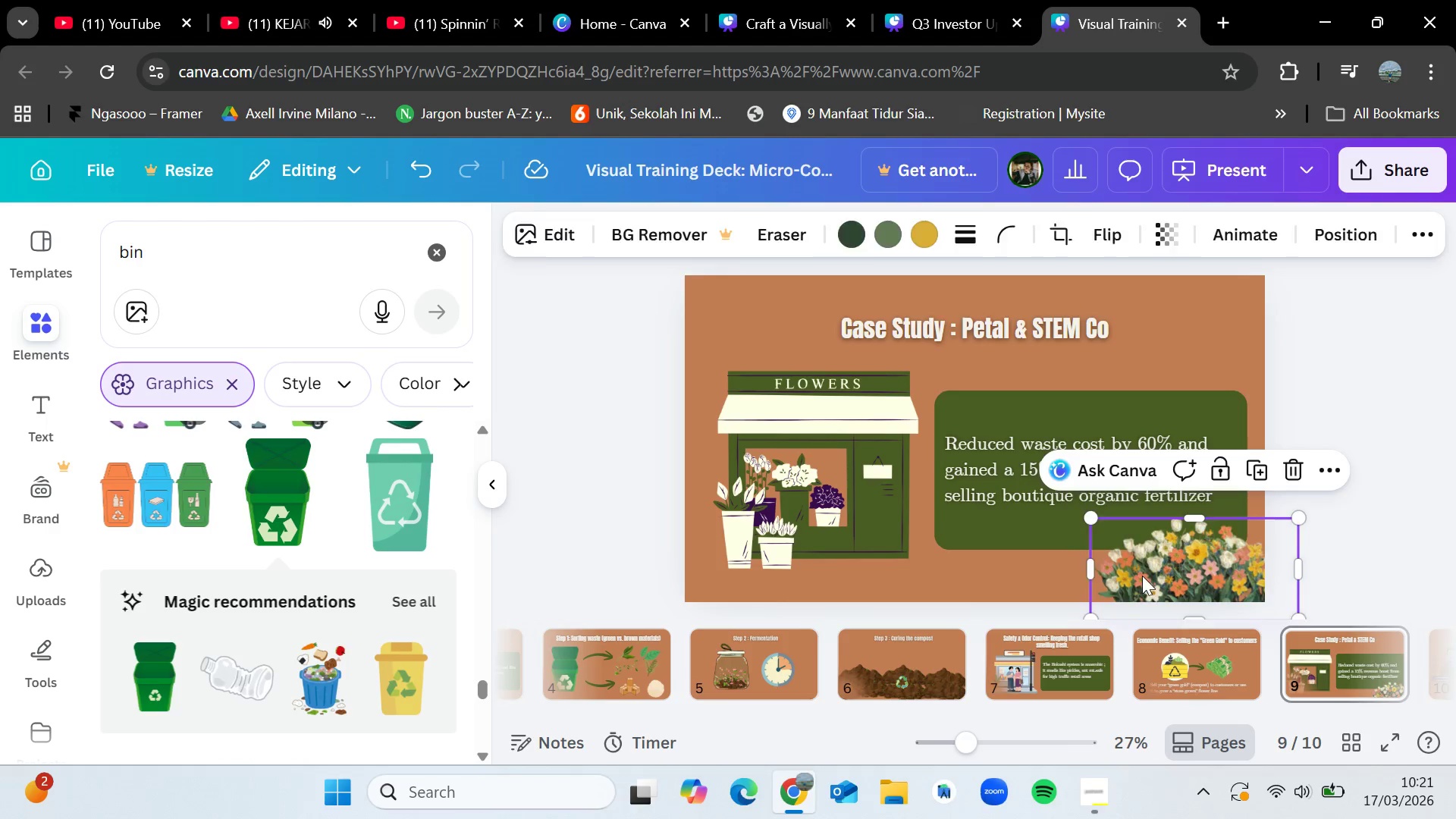 
key(Control+V)
 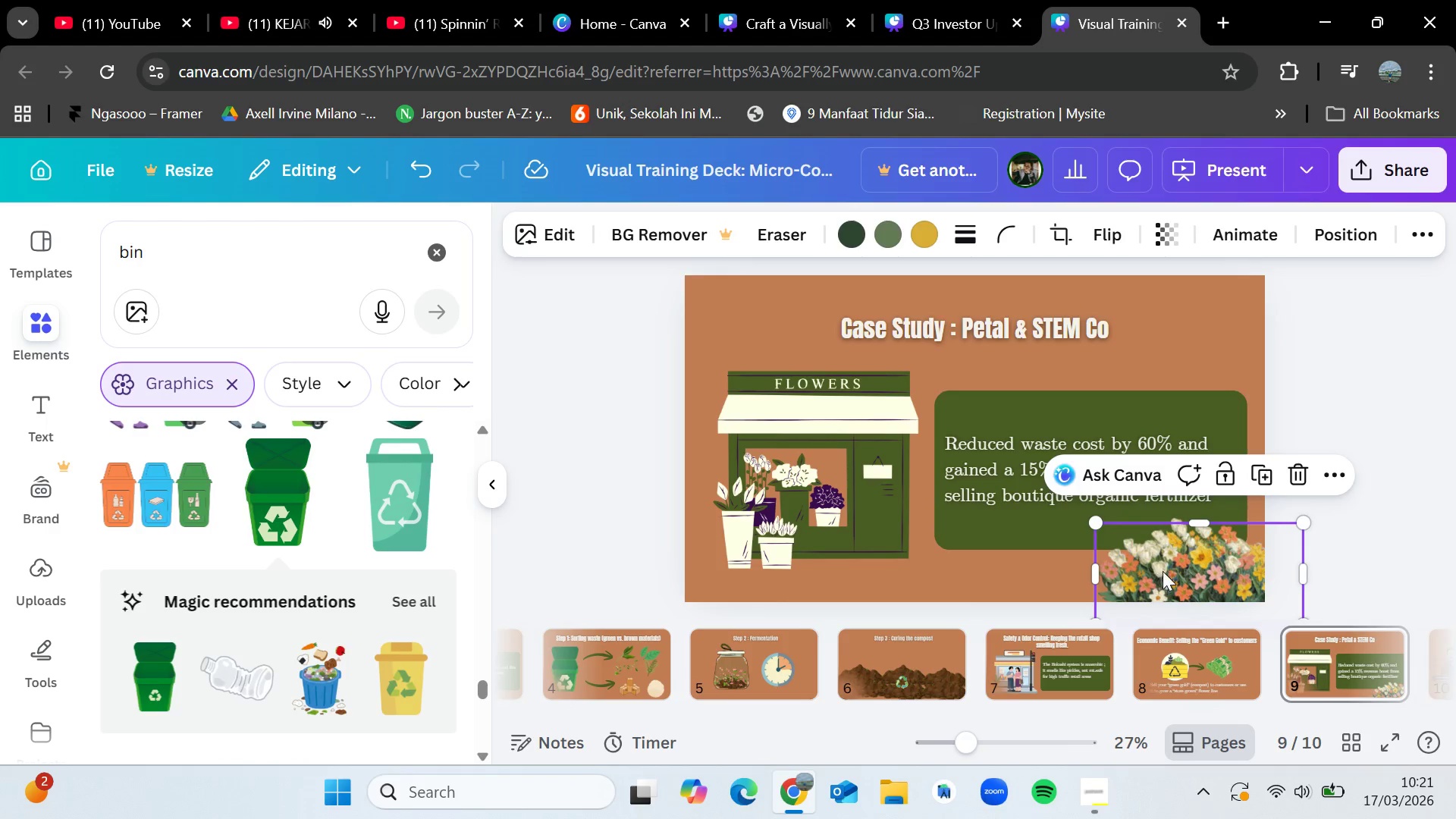 
left_click_drag(start_coordinate=[1163, 570], to_coordinate=[651, 570])
 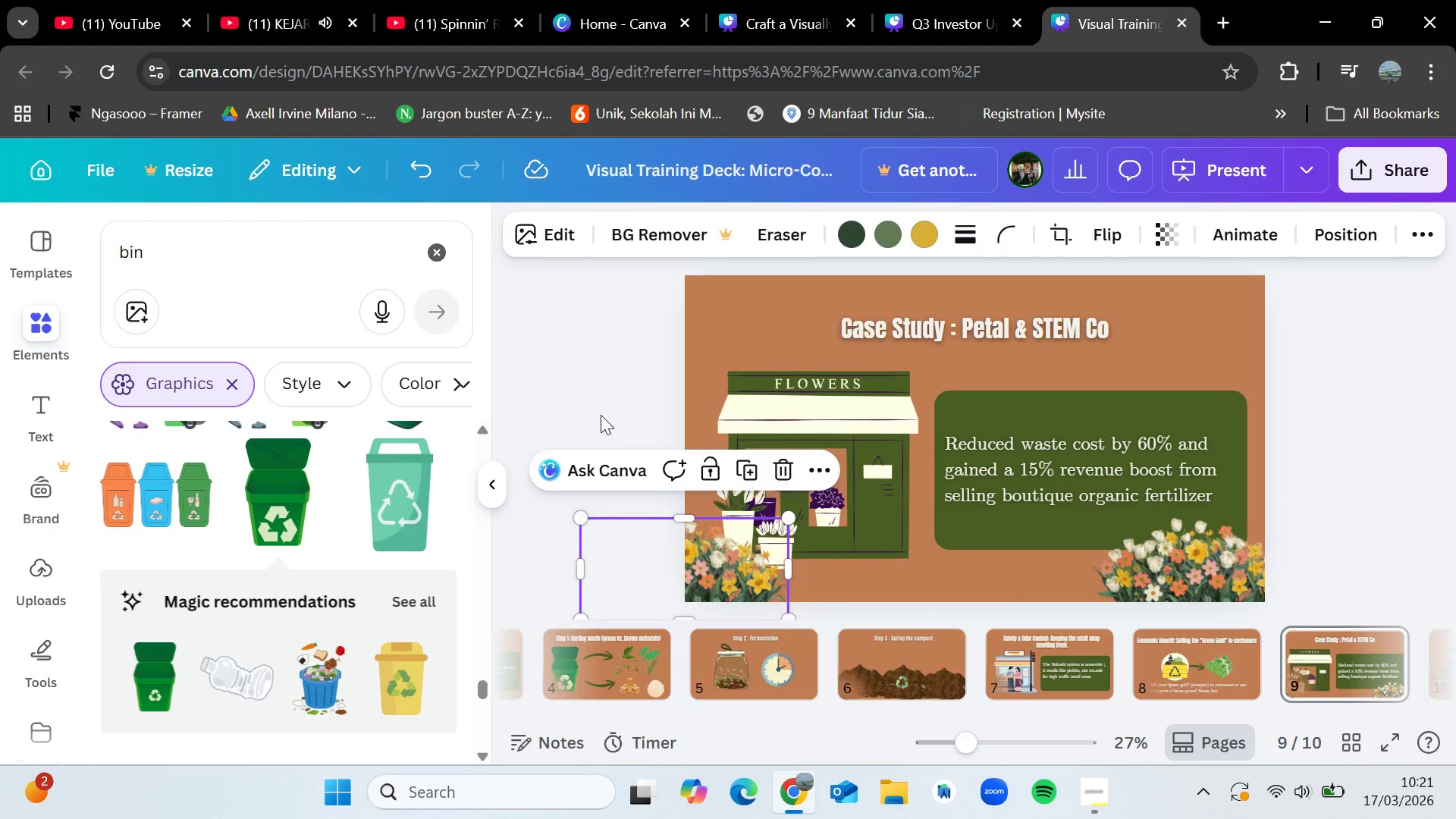 
left_click([600, 414])
 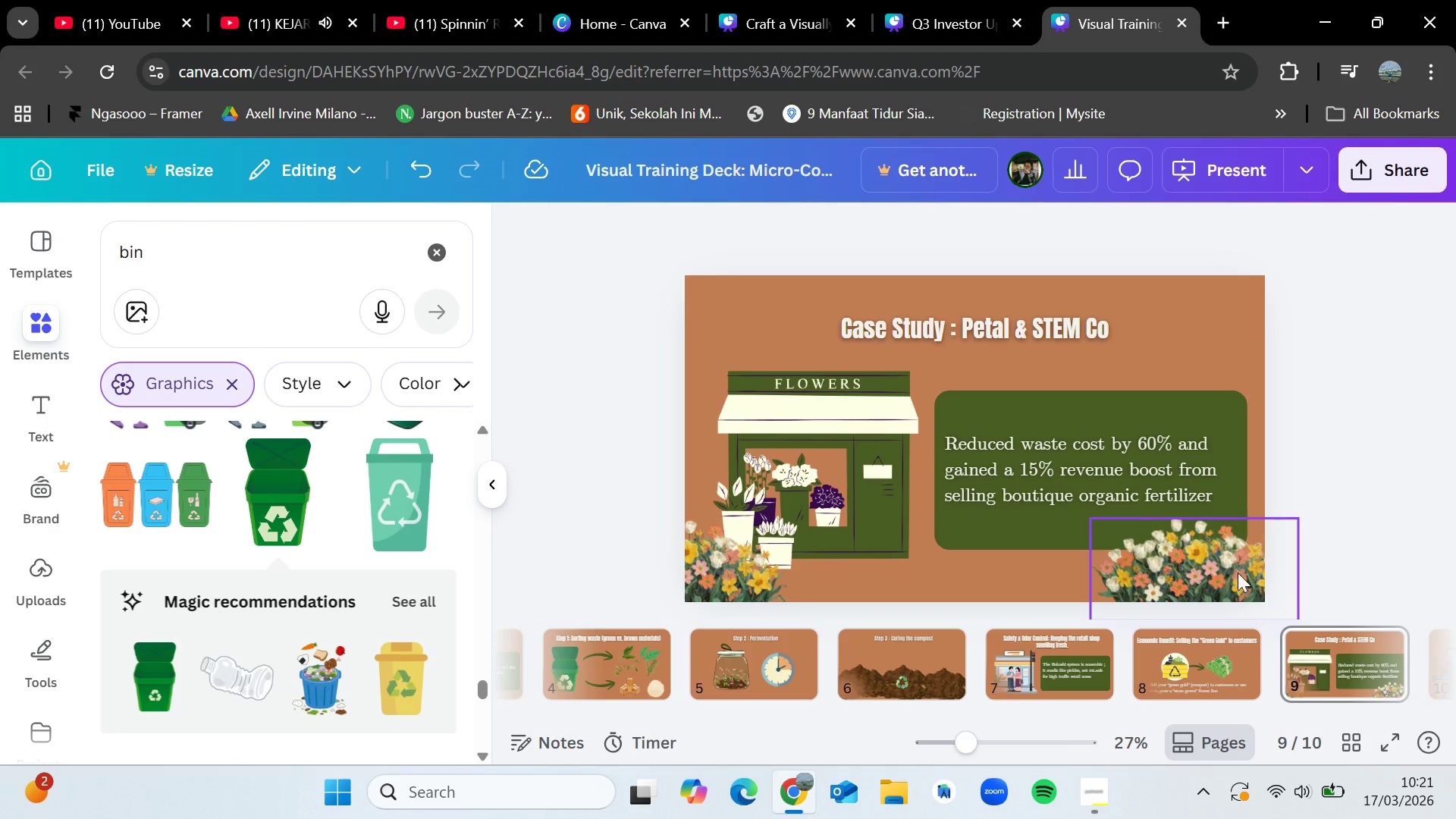 
left_click_drag(start_coordinate=[1209, 568], to_coordinate=[1234, 576])
 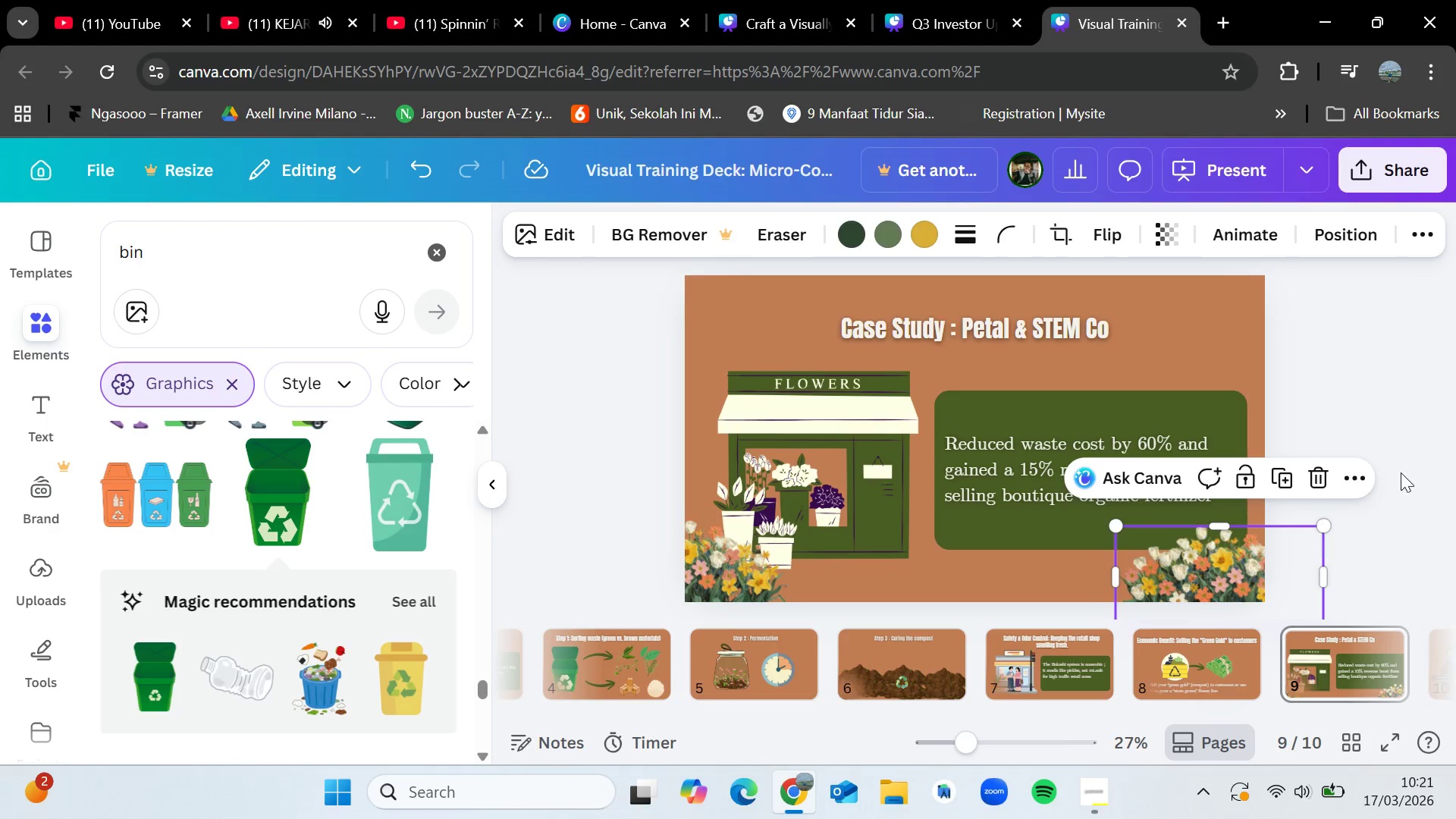 
left_click([1401, 470])
 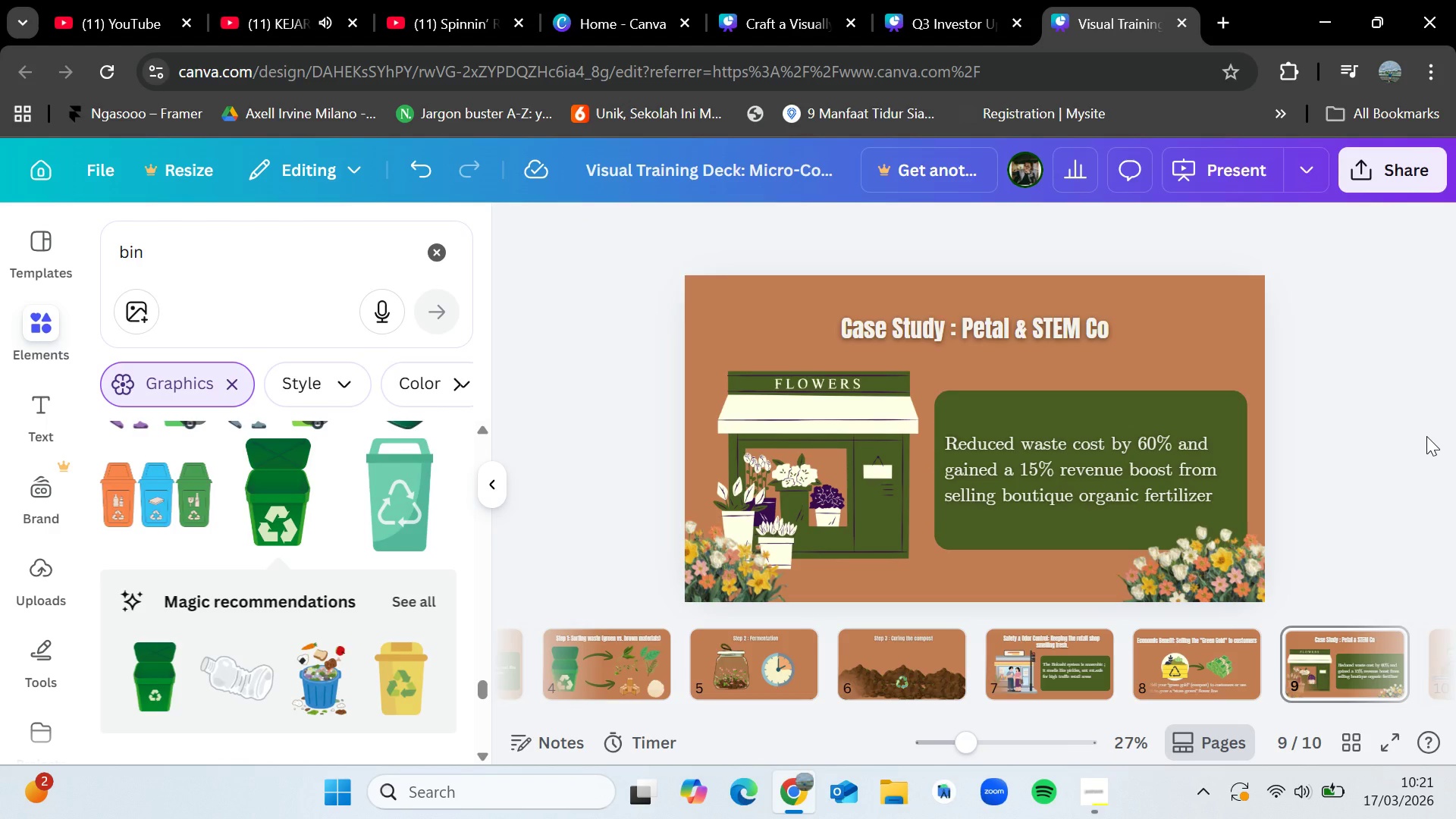 
wait(7.45)
 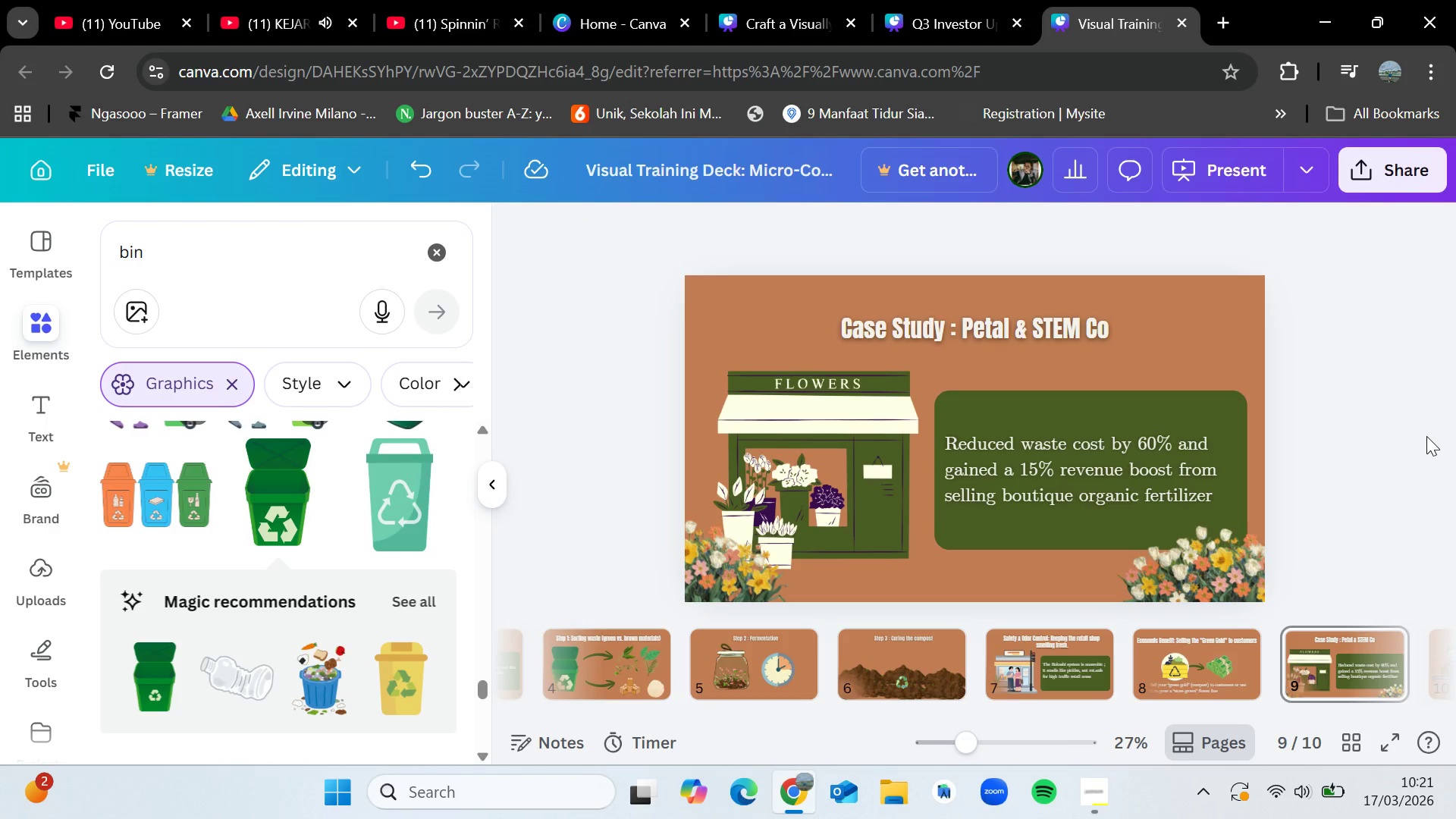 
left_click_drag(start_coordinate=[1046, 526], to_coordinate=[1061, 515])
 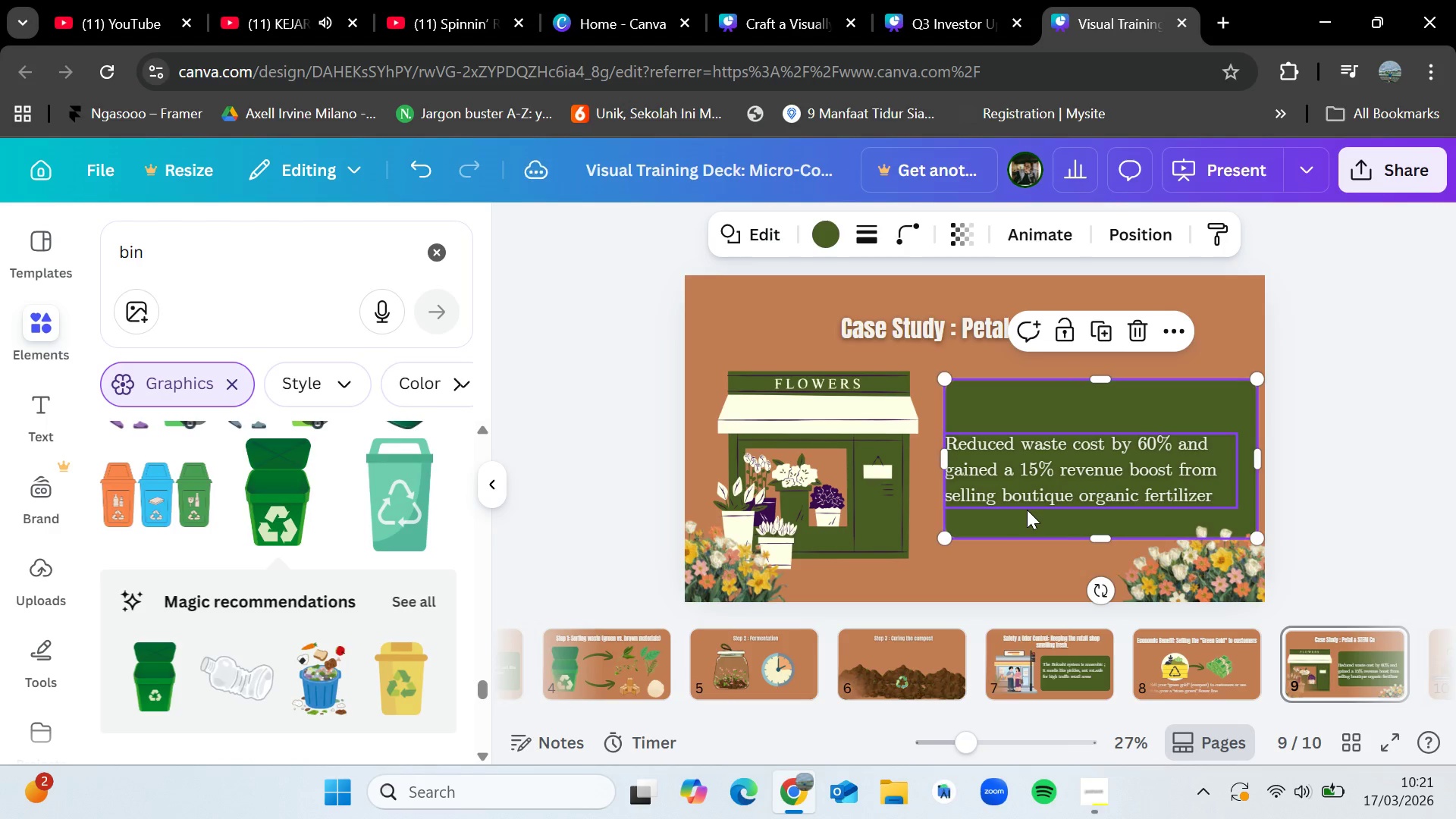 
key(Control+Z)
 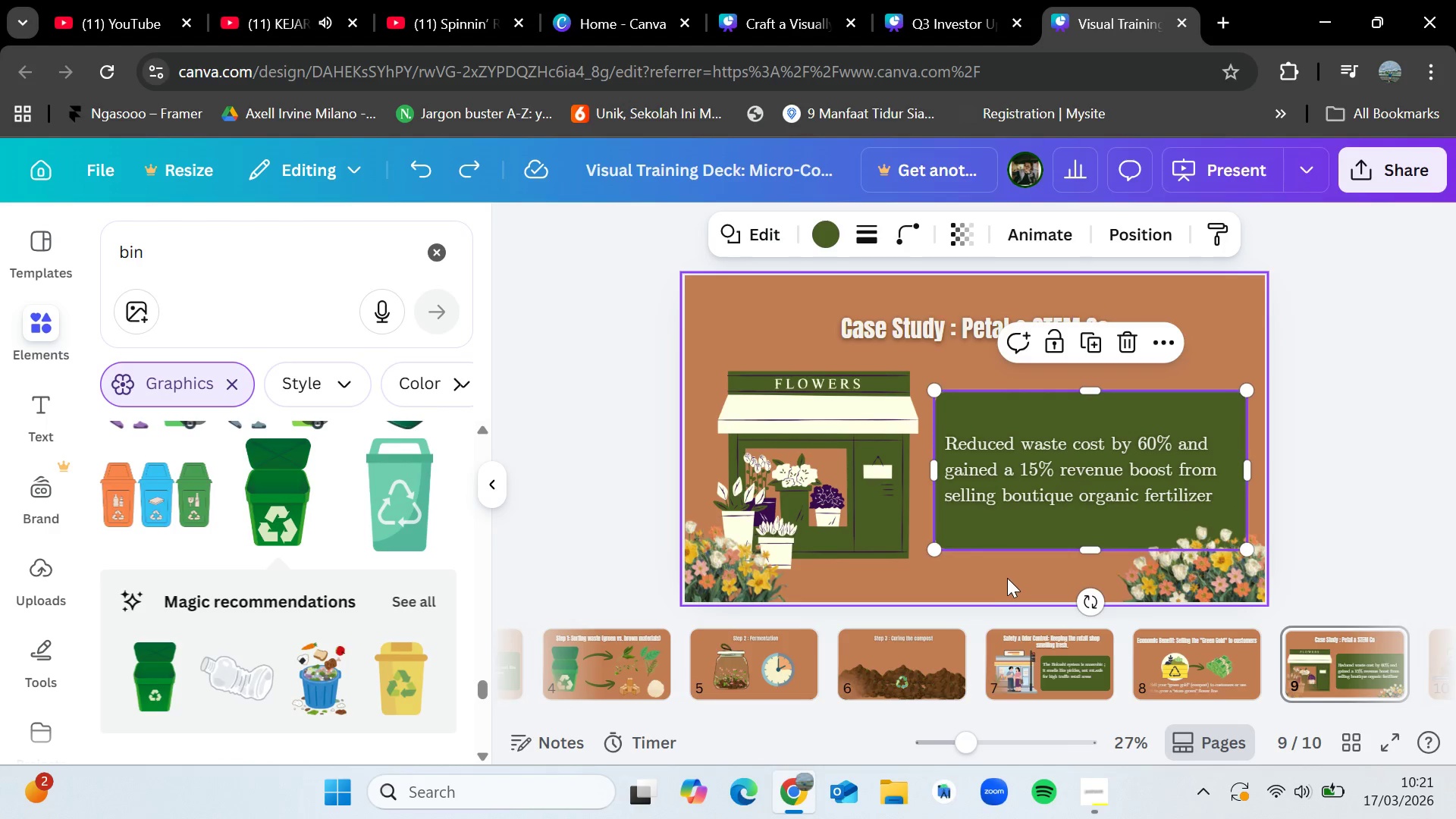 
left_click([1003, 571])
 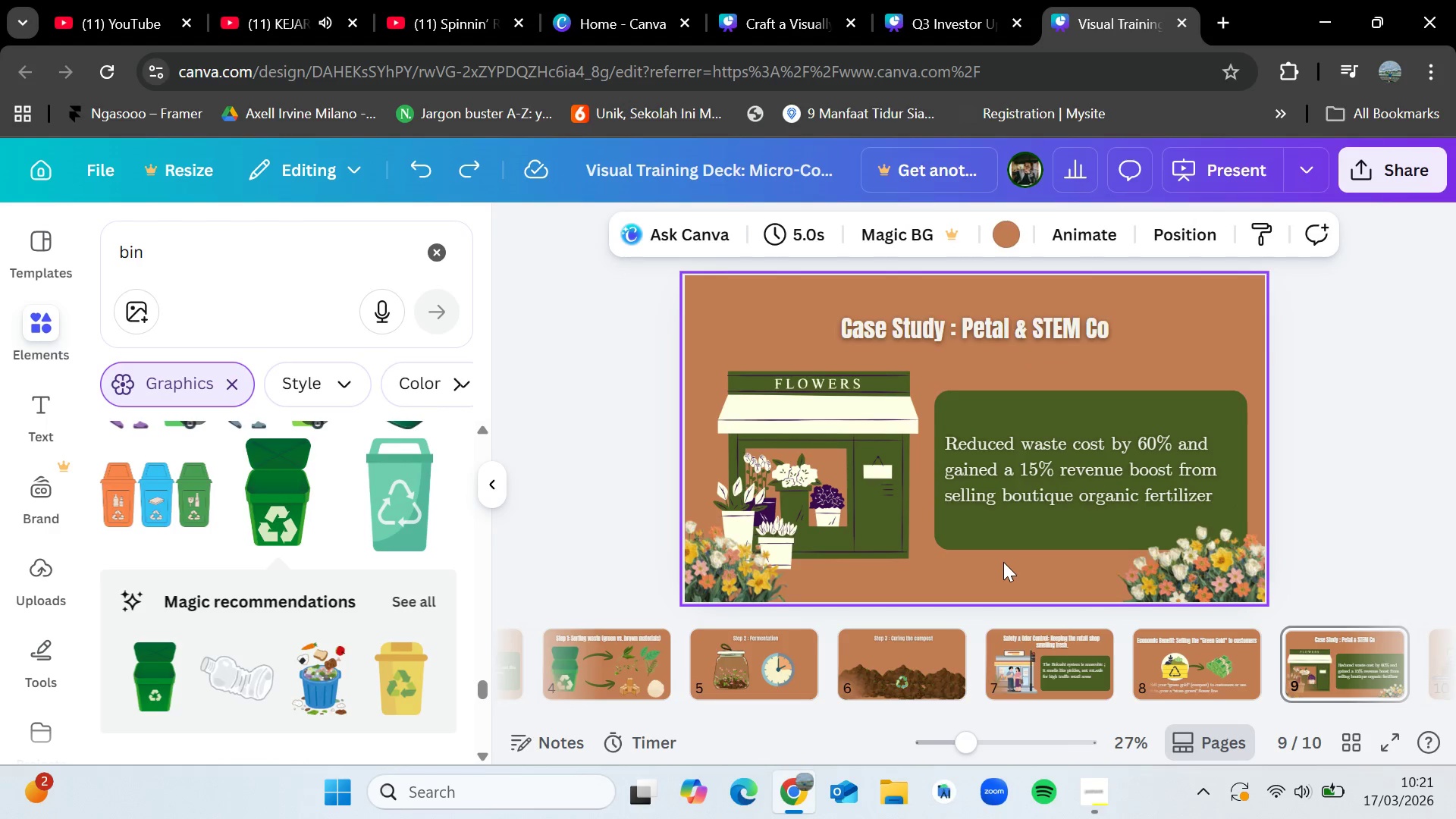 
left_click_drag(start_coordinate=[1003, 562], to_coordinate=[1009, 413])
 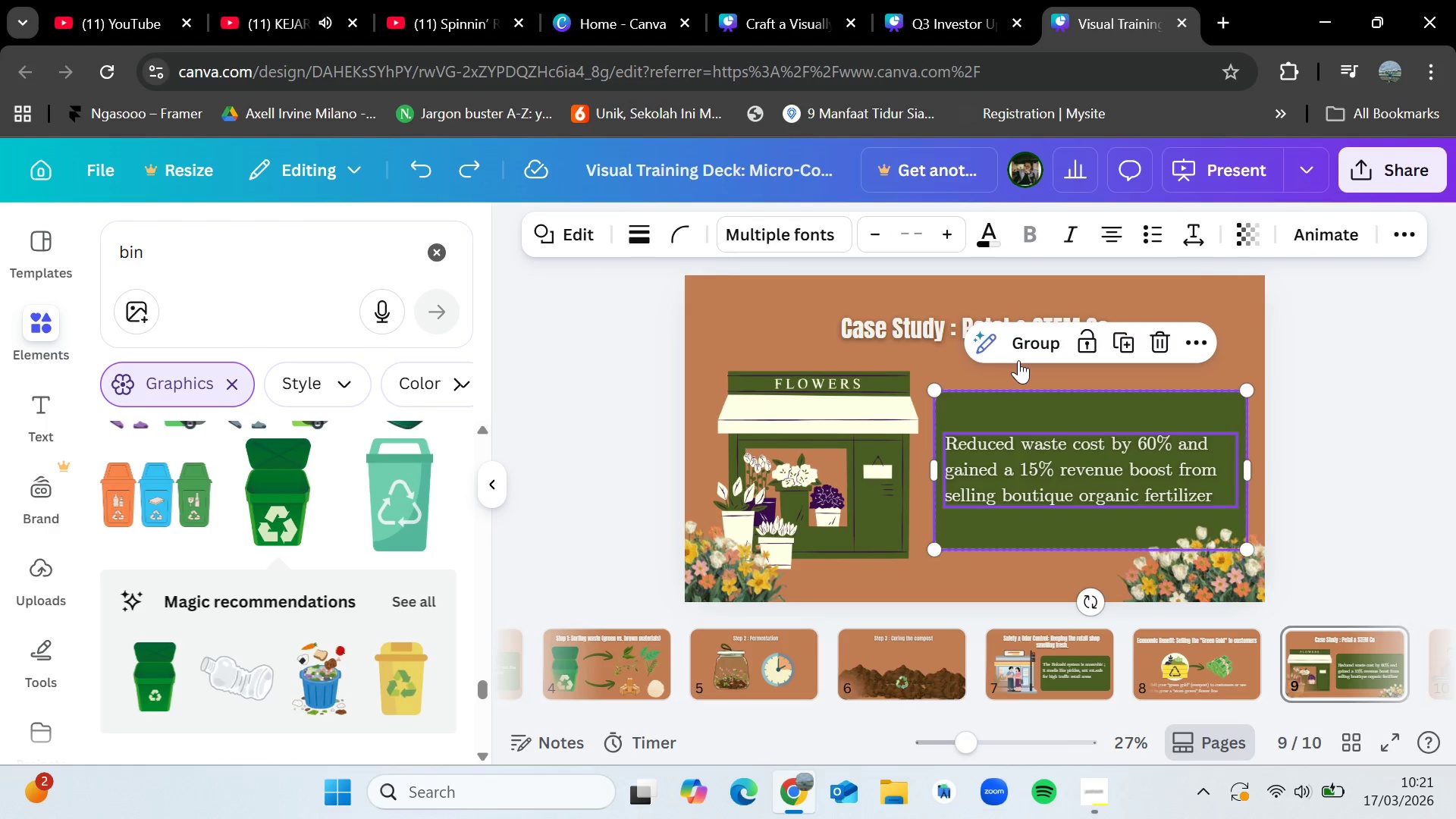 
left_click([1025, 356])
 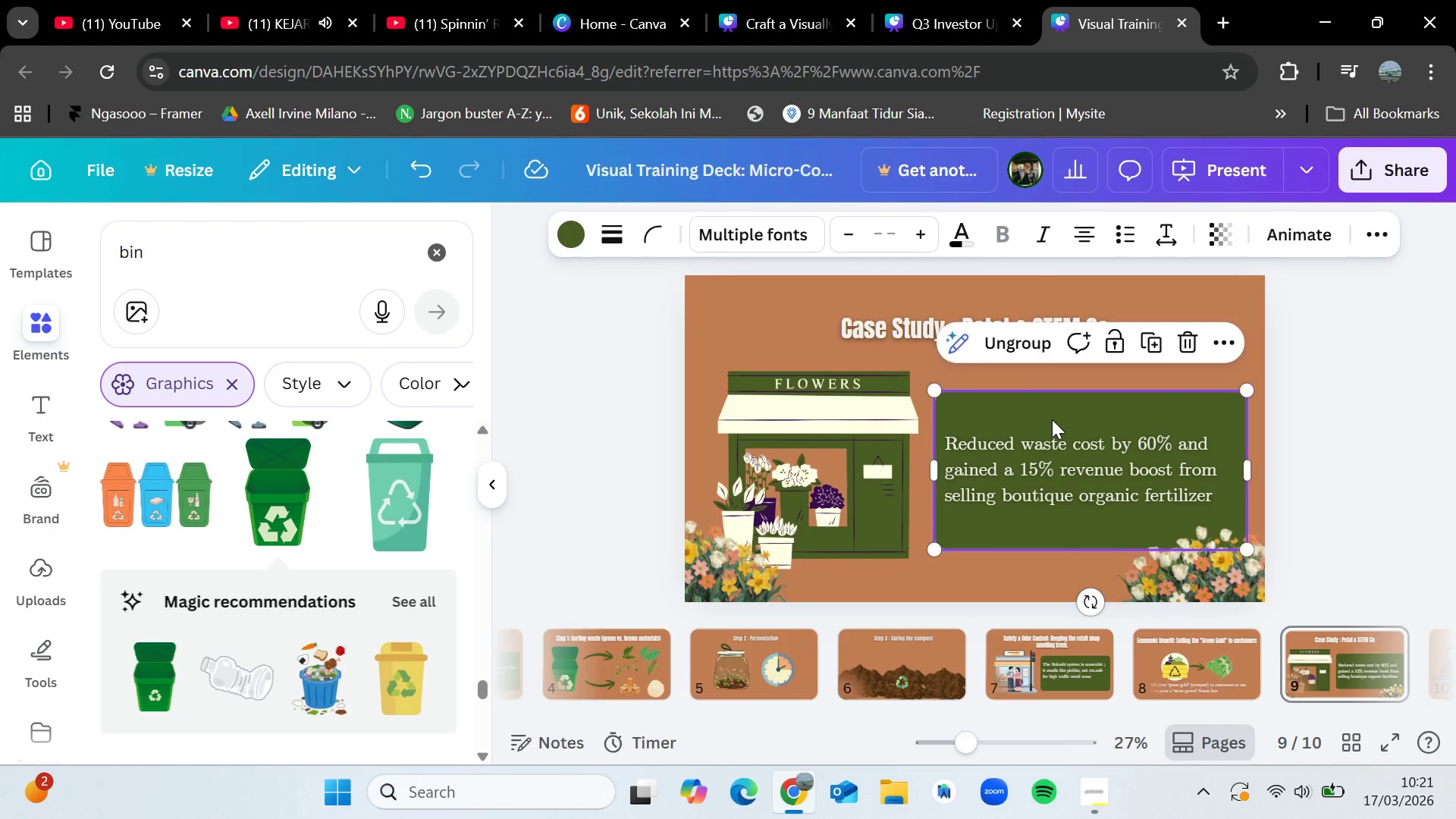 
left_click_drag(start_coordinate=[1052, 419], to_coordinate=[1056, 415])
 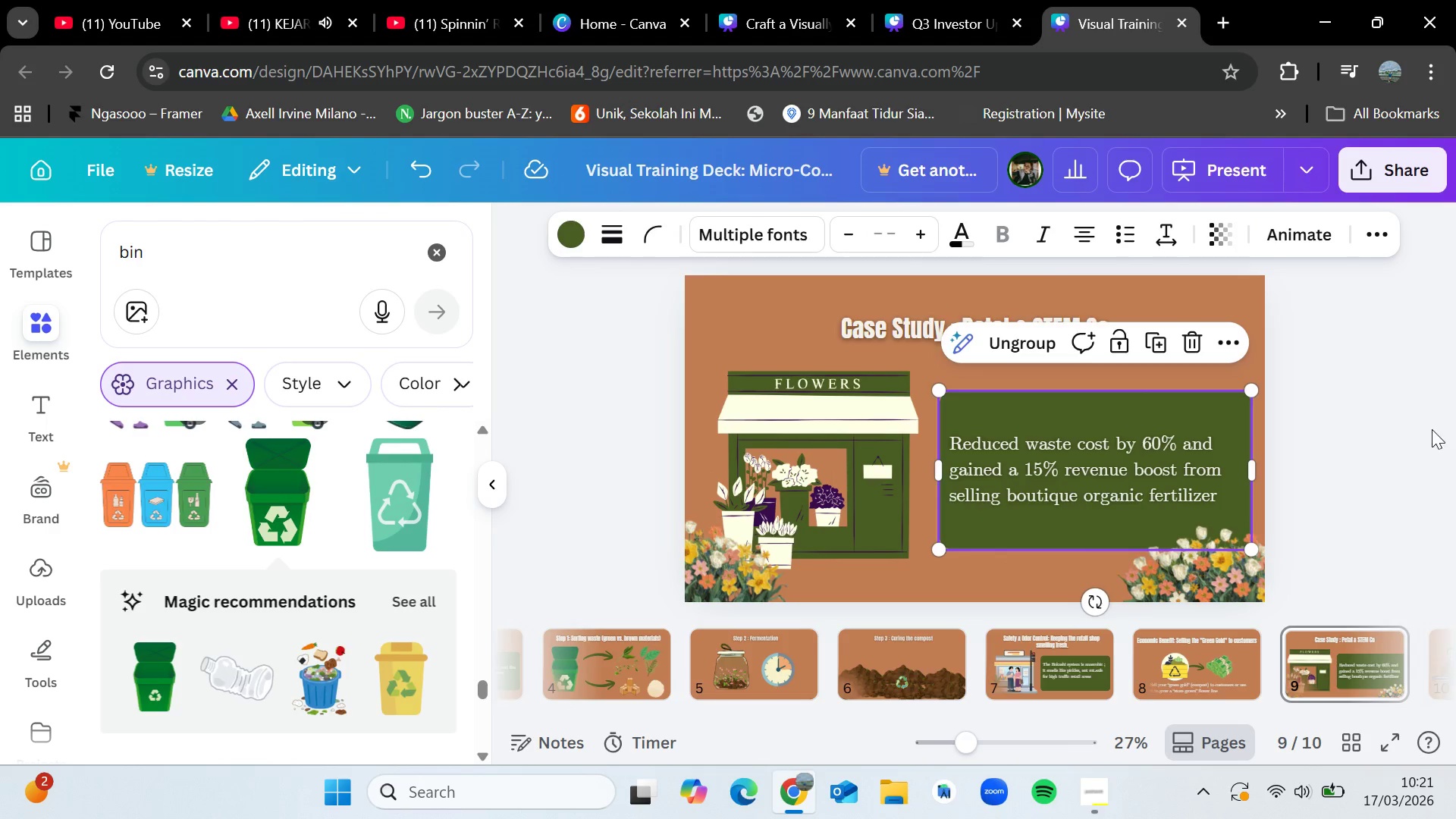 
left_click([1426, 434])
 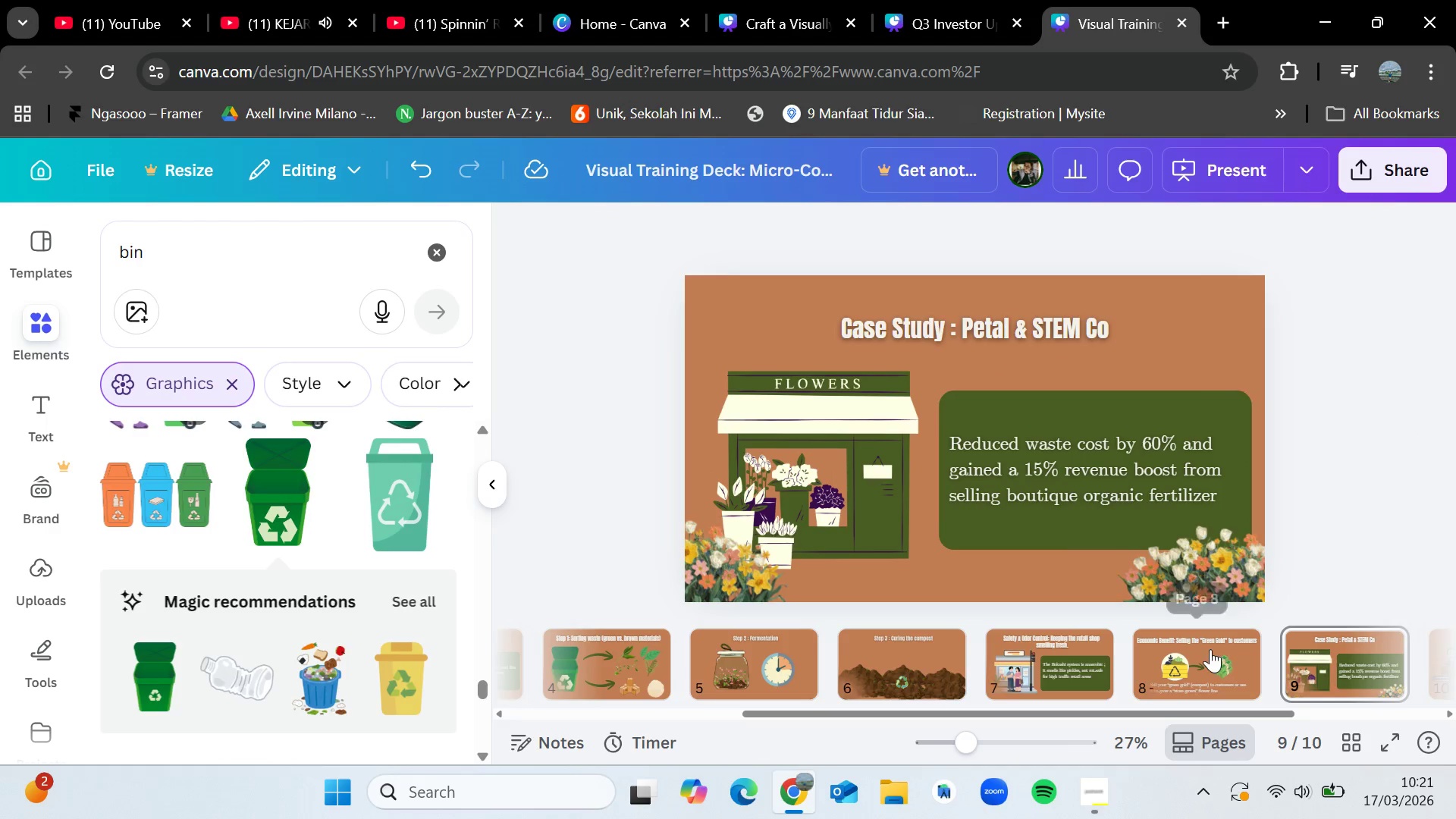 
left_click([1210, 646])
 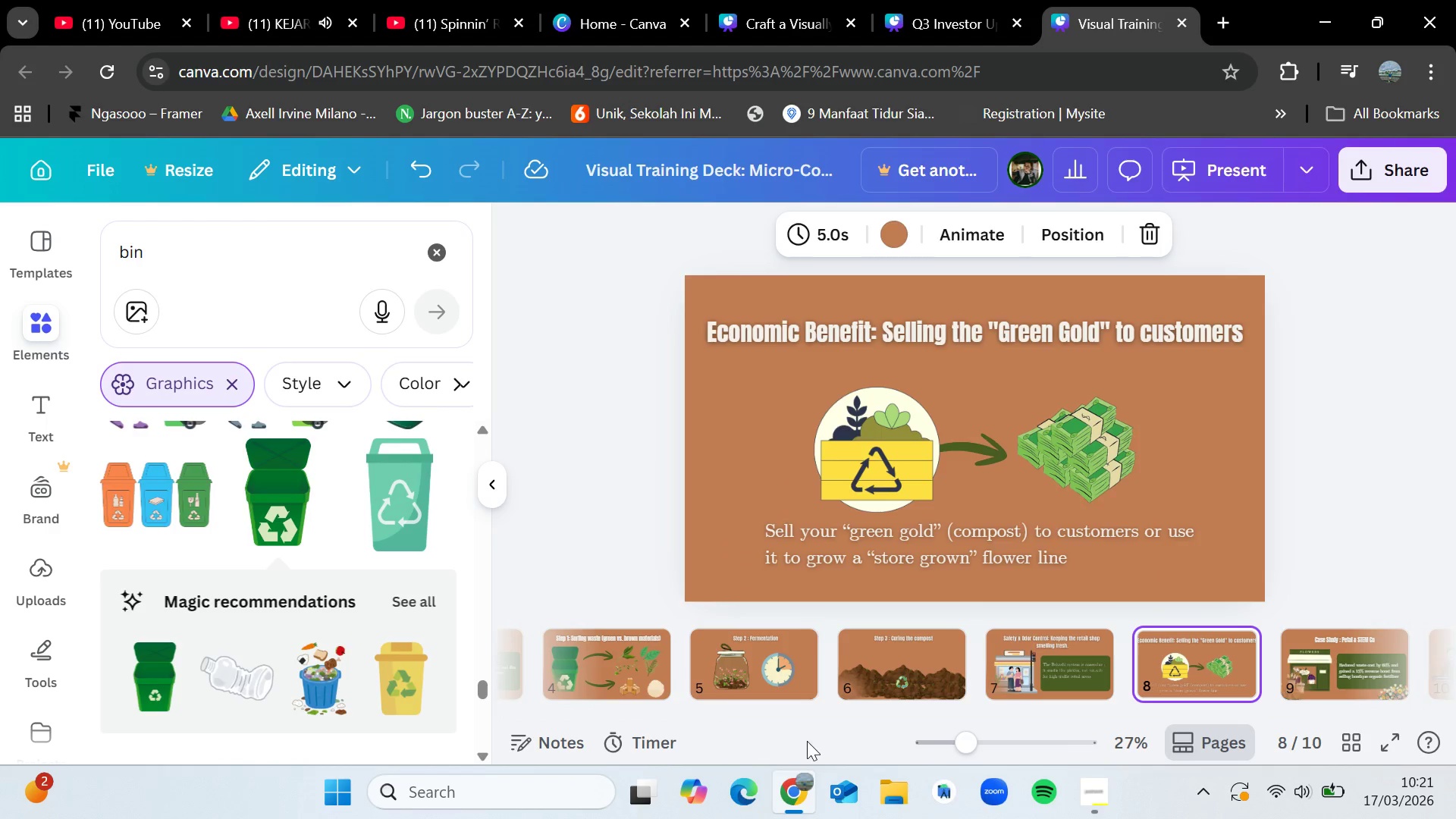 
left_click_drag(start_coordinate=[820, 714], to_coordinate=[553, 715])
 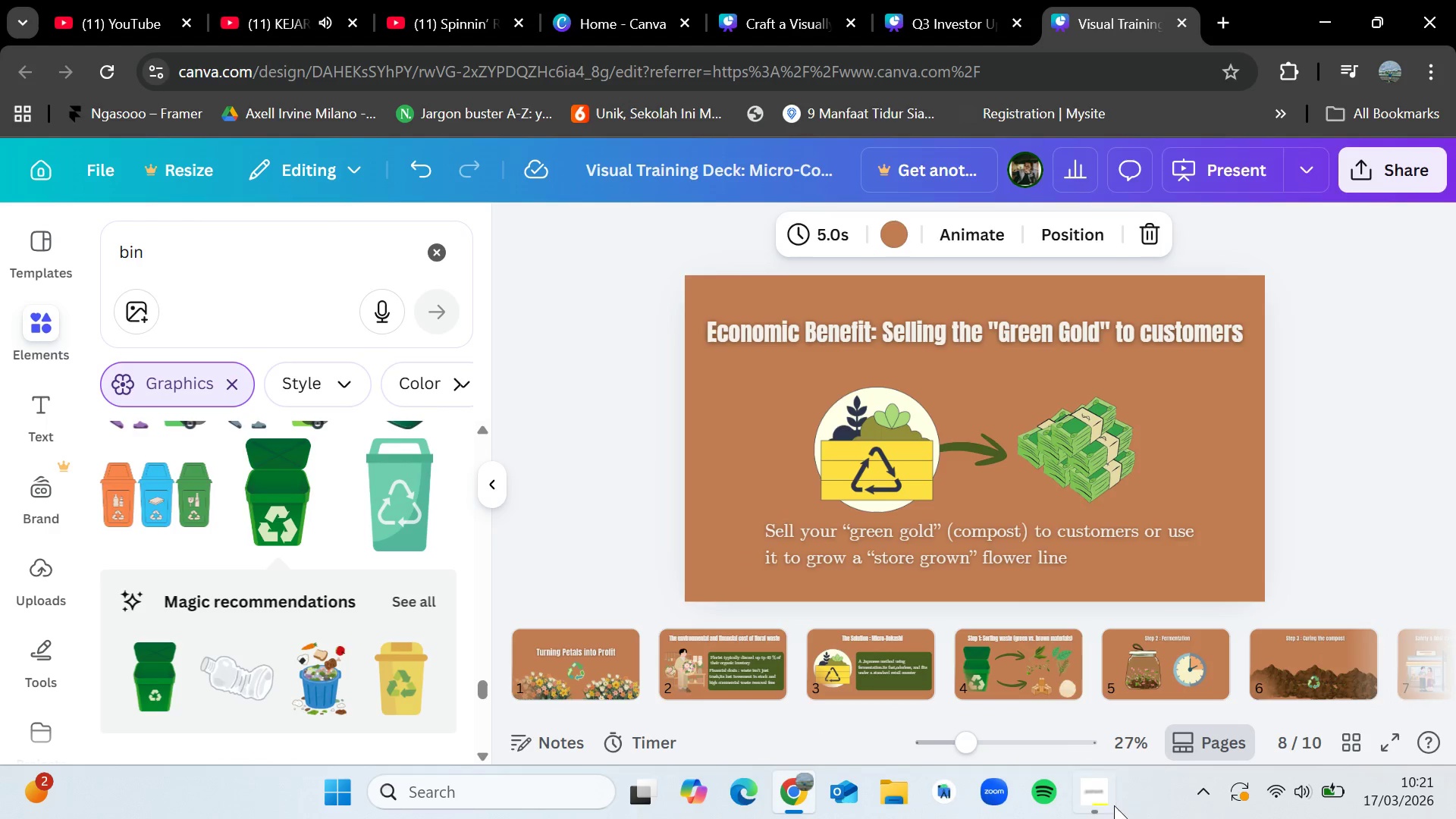 
left_click([1095, 804])